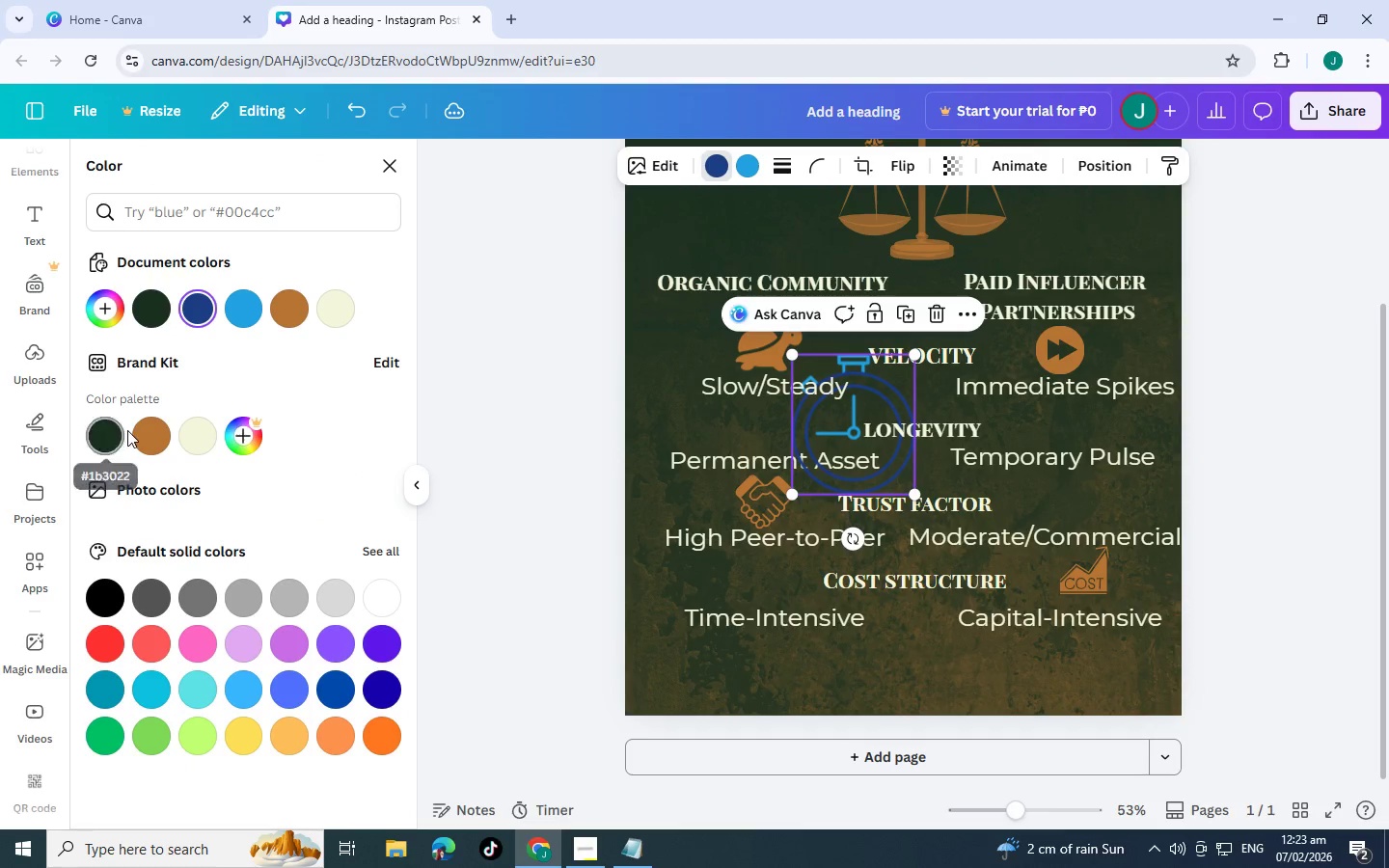 
left_click([98, 435])
 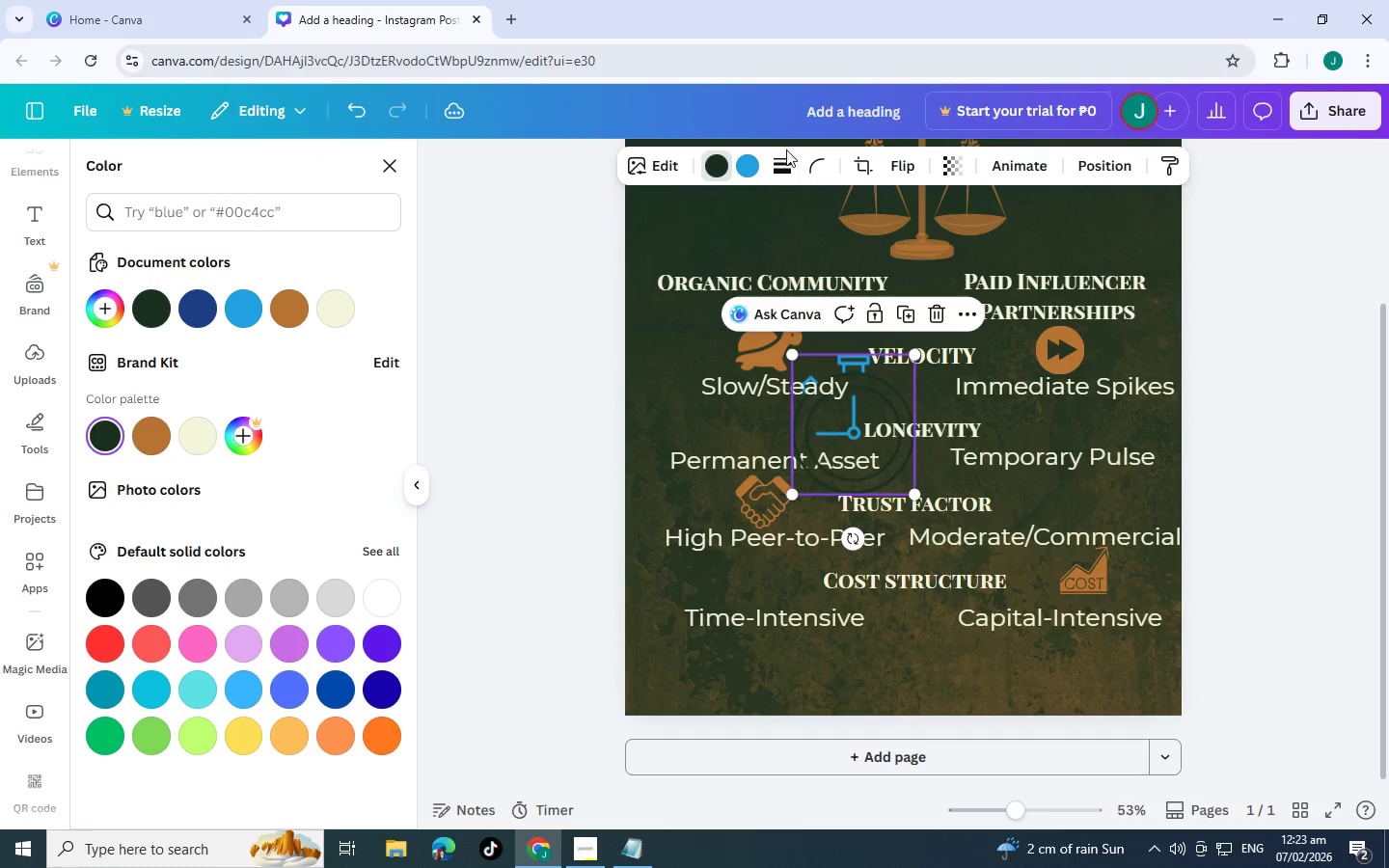 
left_click([749, 160])
 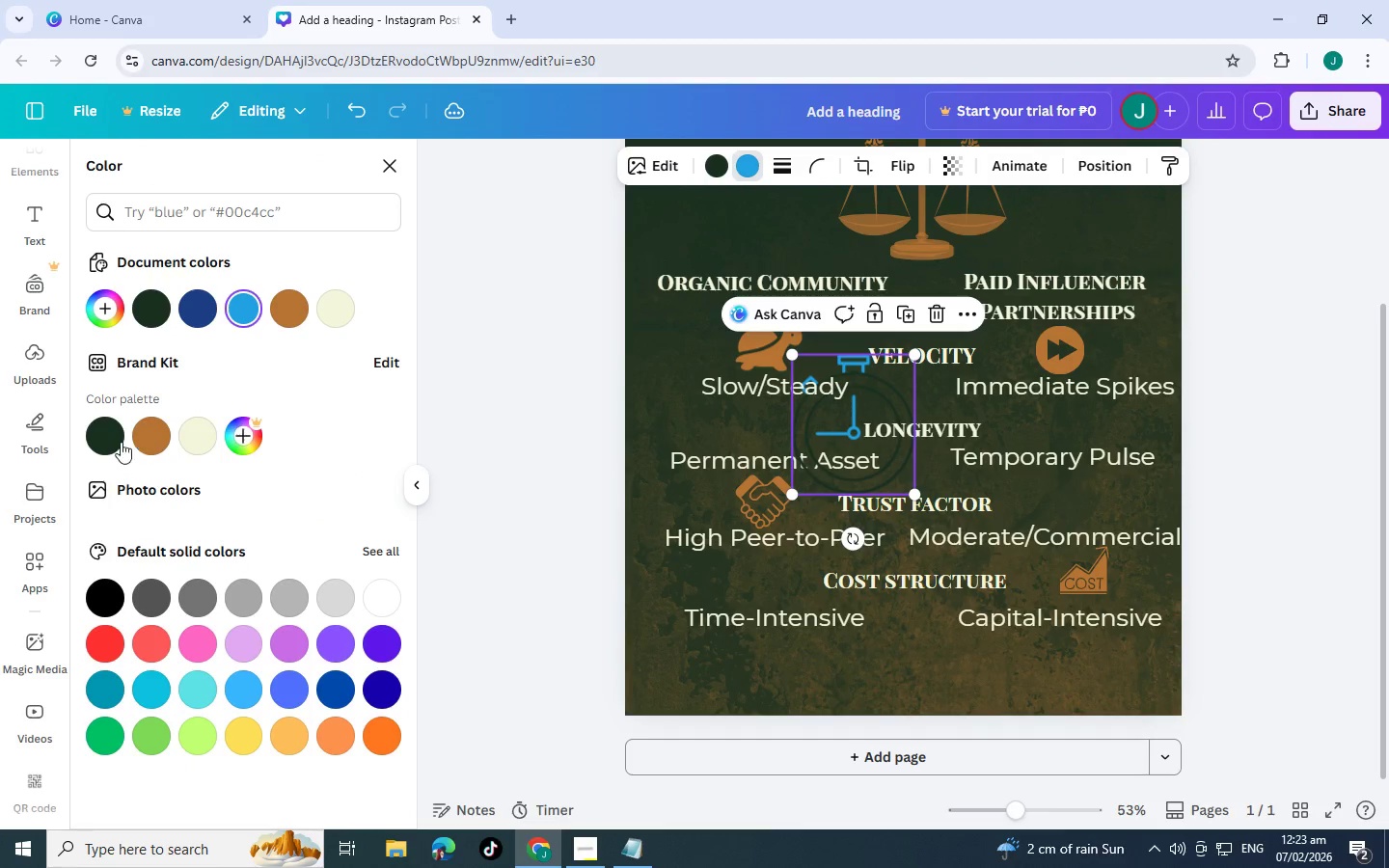 
left_click([145, 437])
 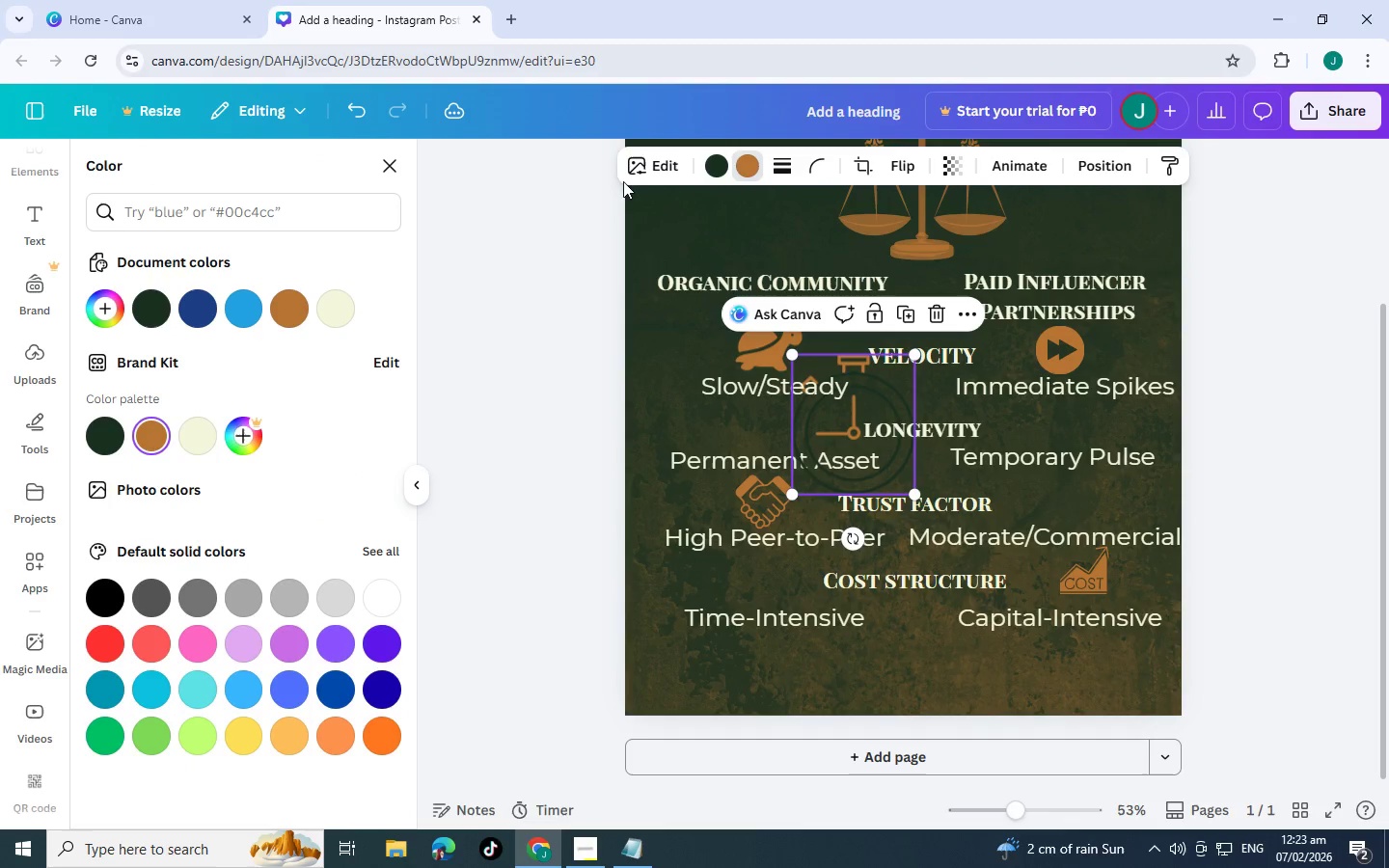 
left_click([720, 161])
 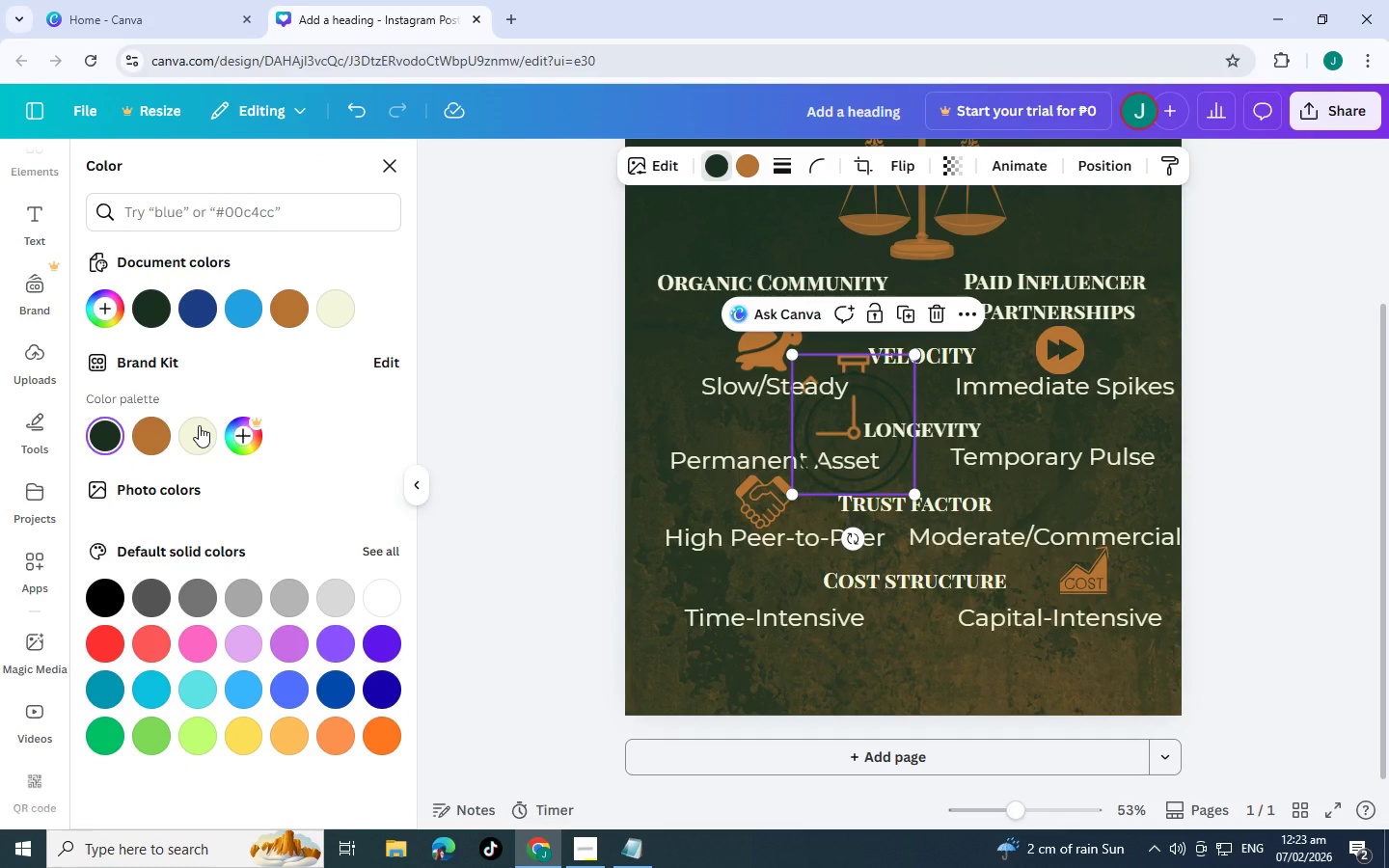 
left_click([199, 429])
 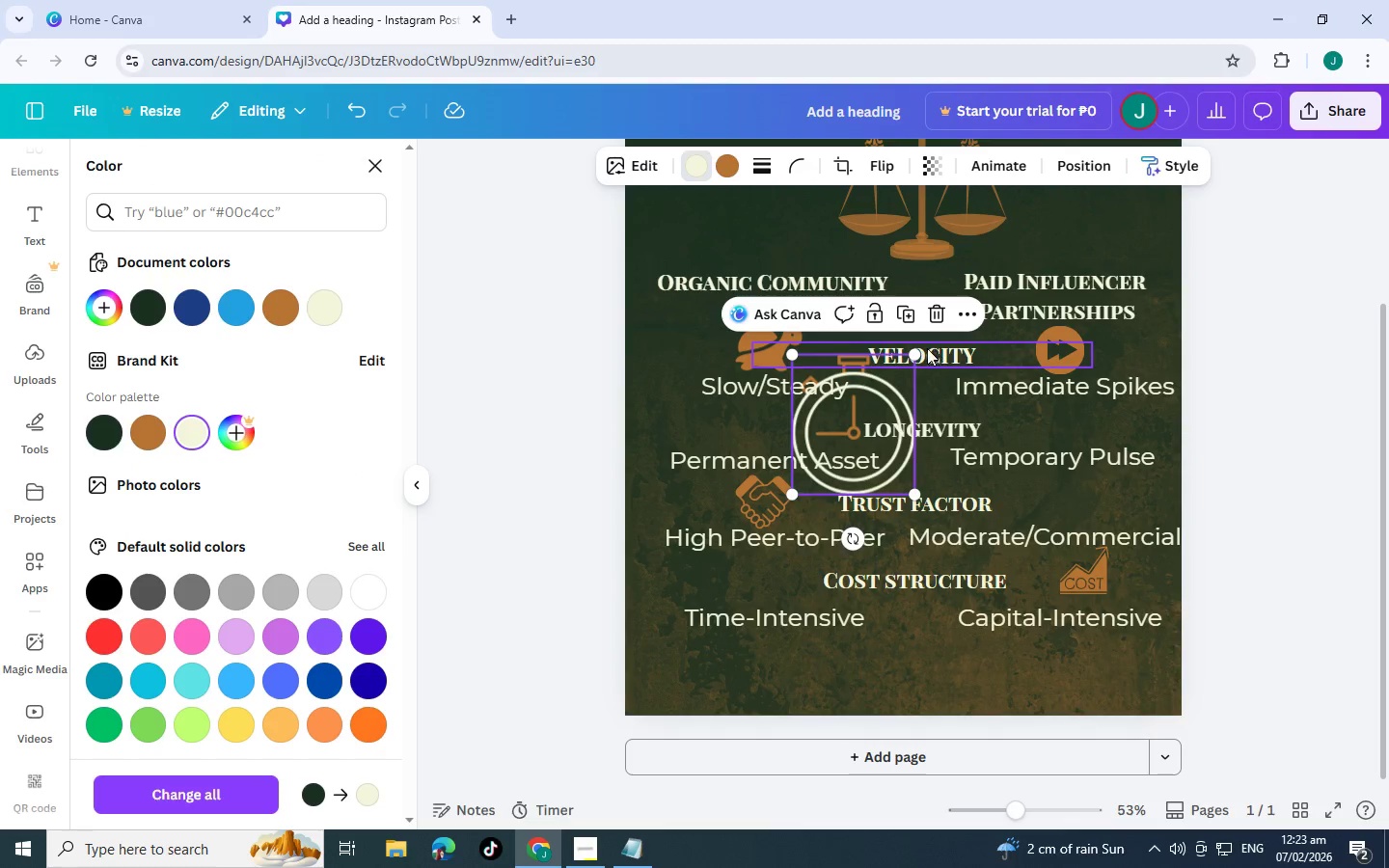 
left_click_drag(start_coordinate=[913, 353], to_coordinate=[837, 407])
 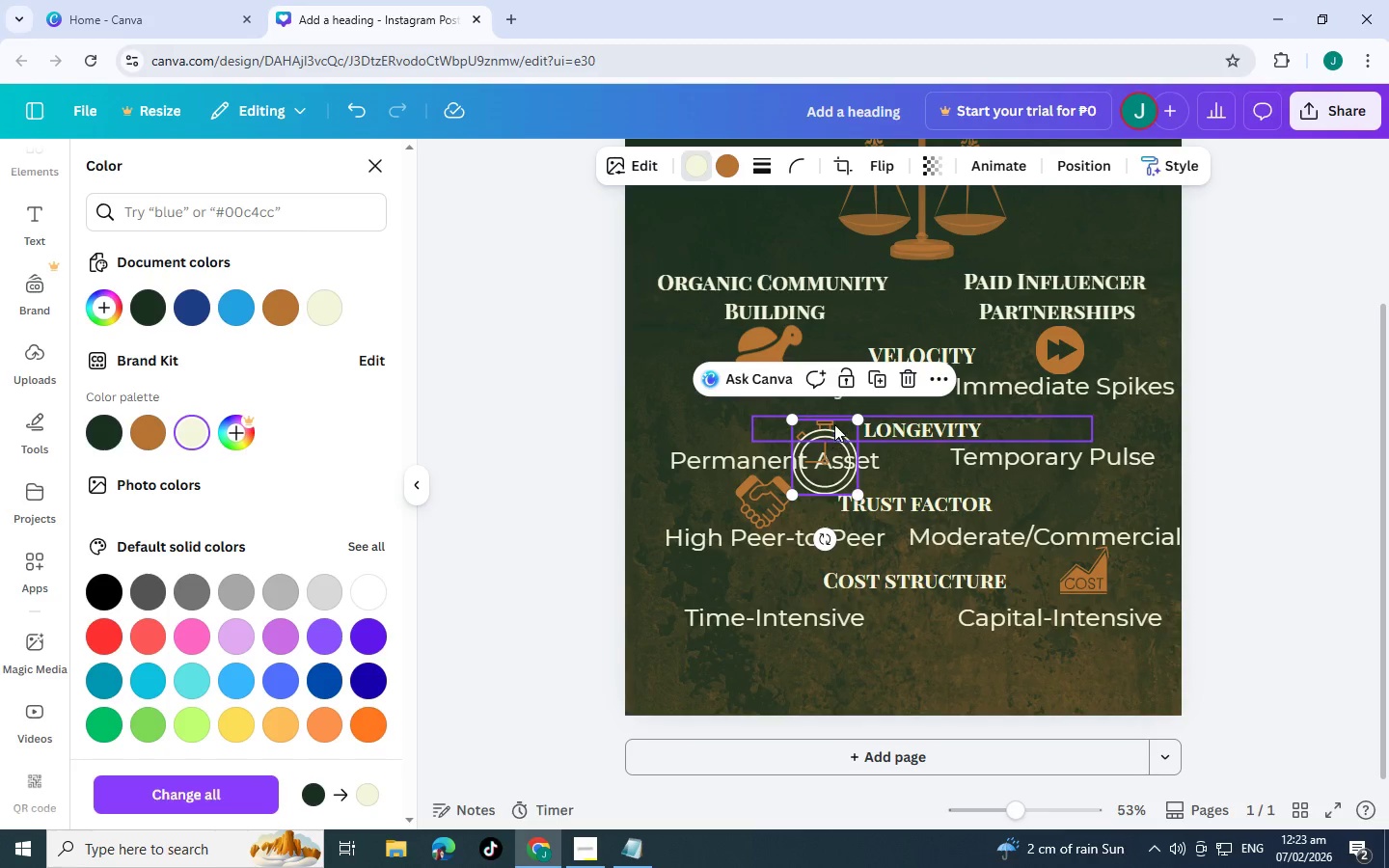 
left_click_drag(start_coordinate=[834, 424], to_coordinate=[769, 536])
 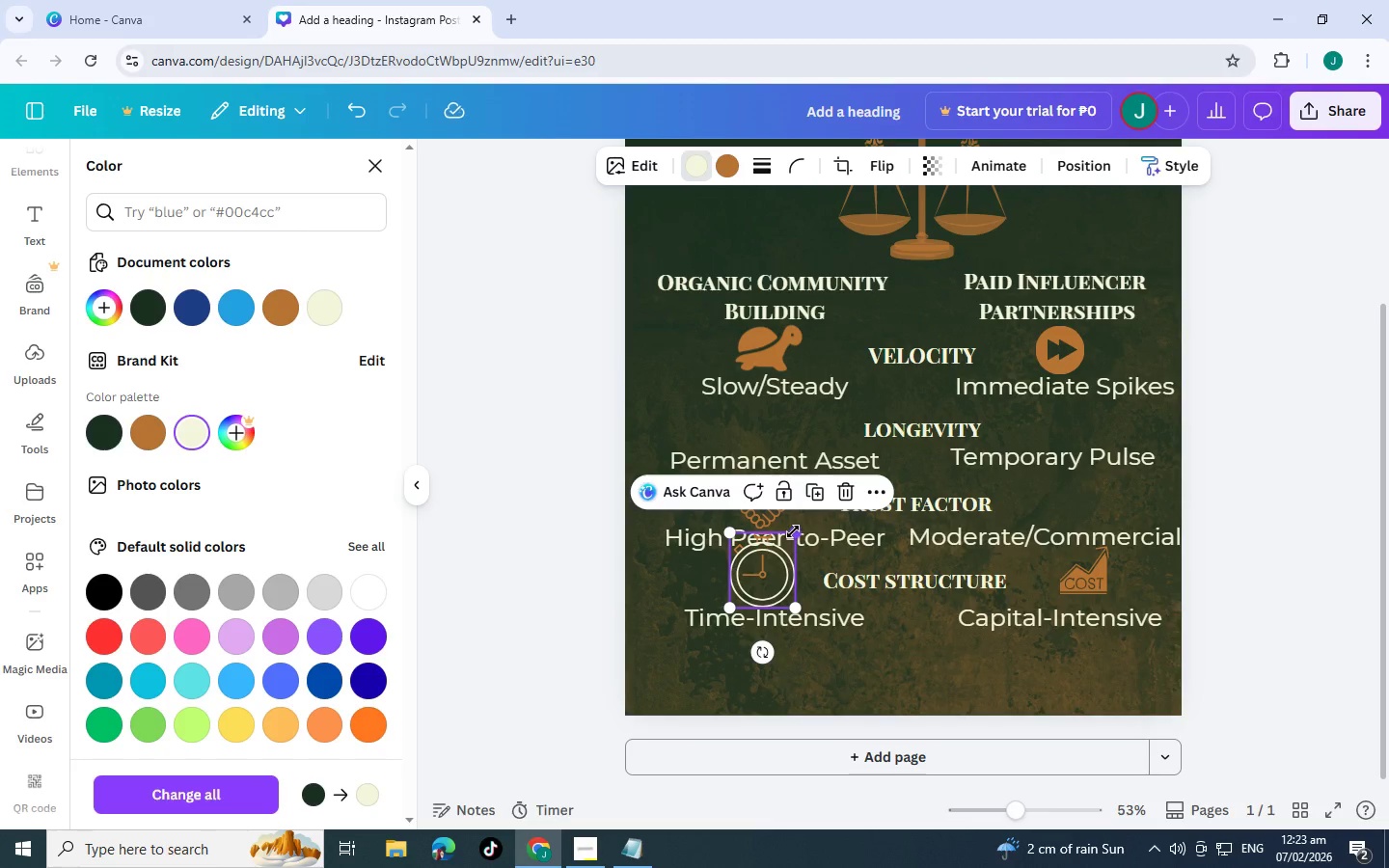 
left_click_drag(start_coordinate=[793, 531], to_coordinate=[775, 552])
 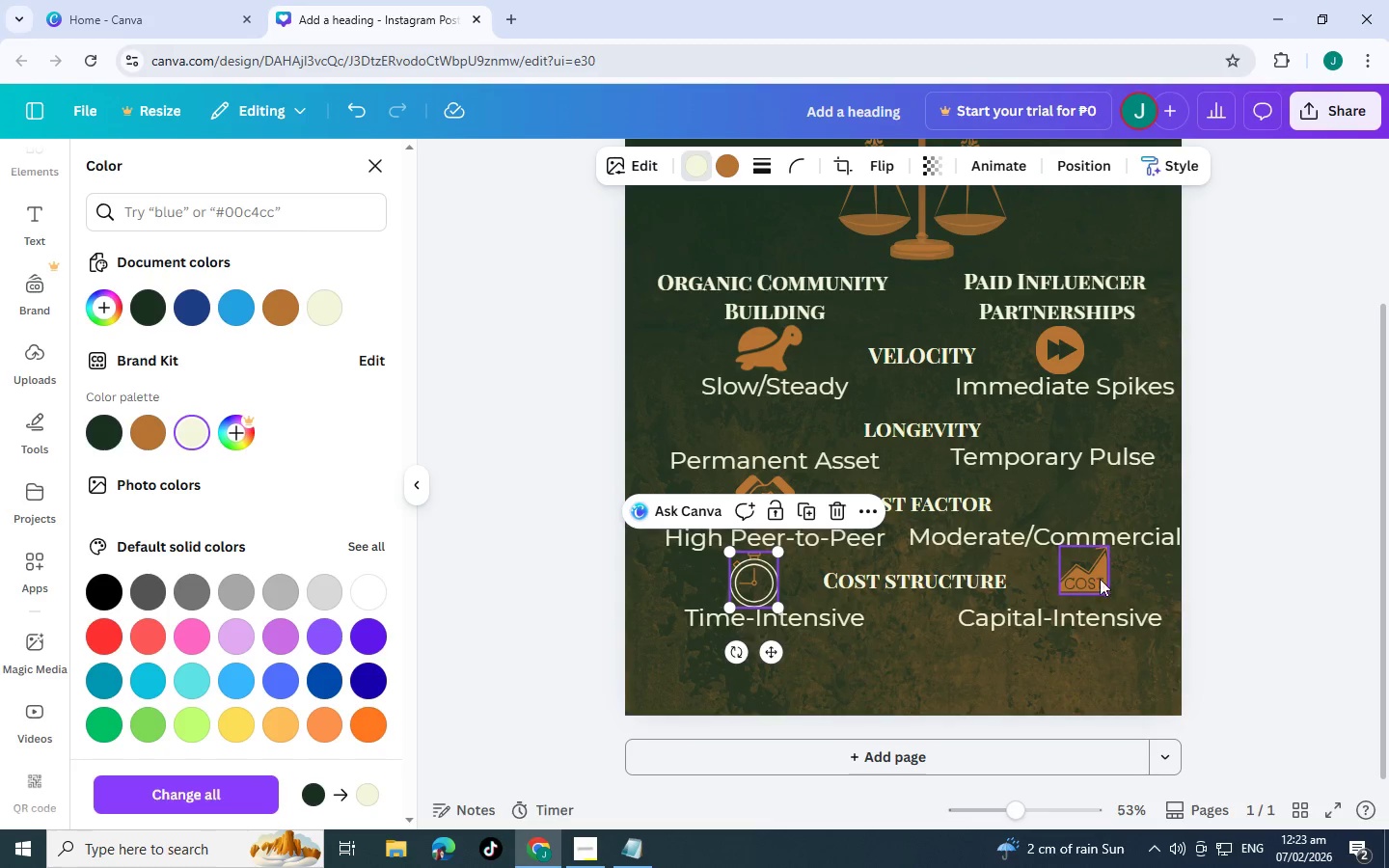 
left_click_drag(start_coordinate=[1091, 576], to_coordinate=[1093, 585])
 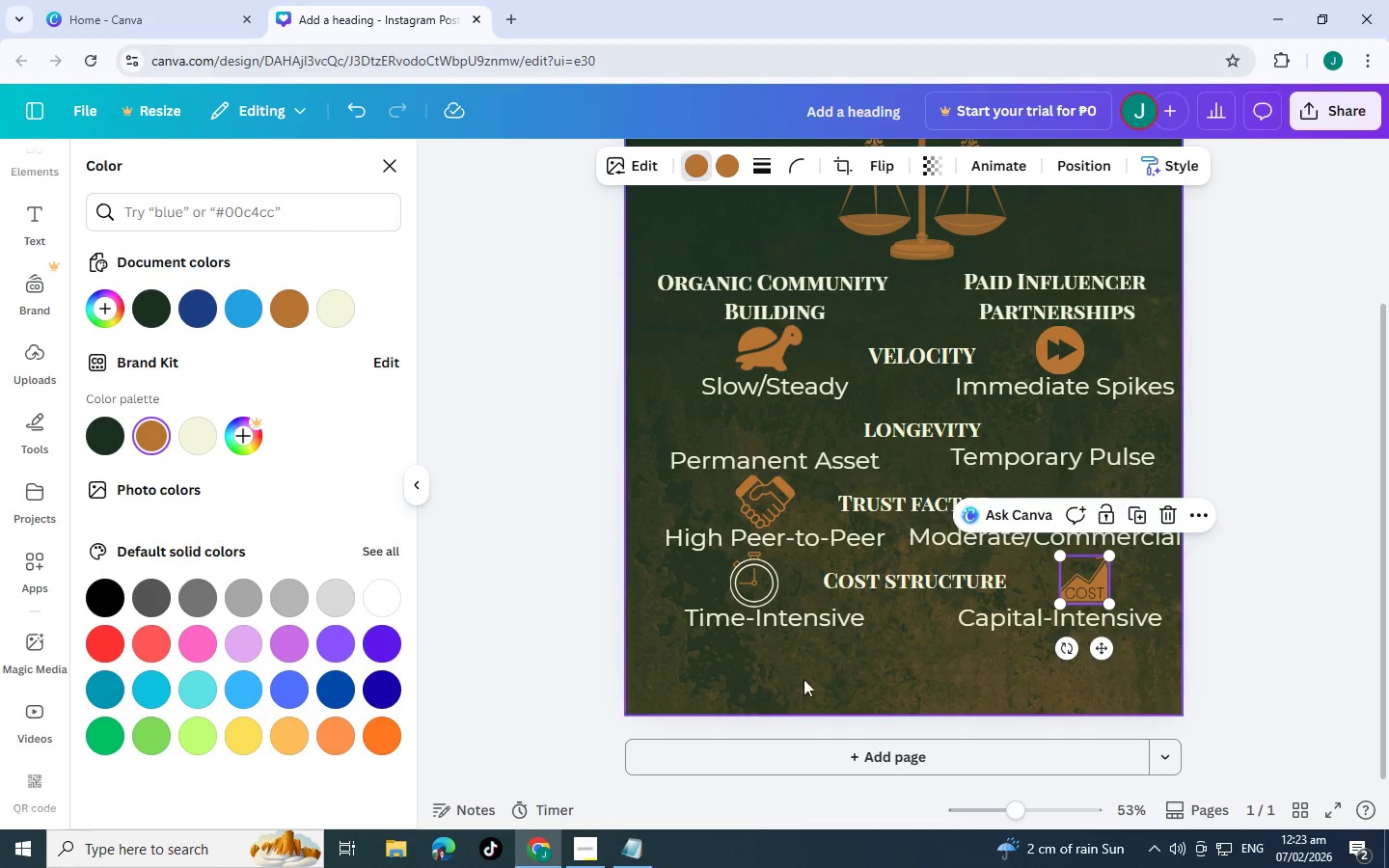 
left_click([800, 667])
 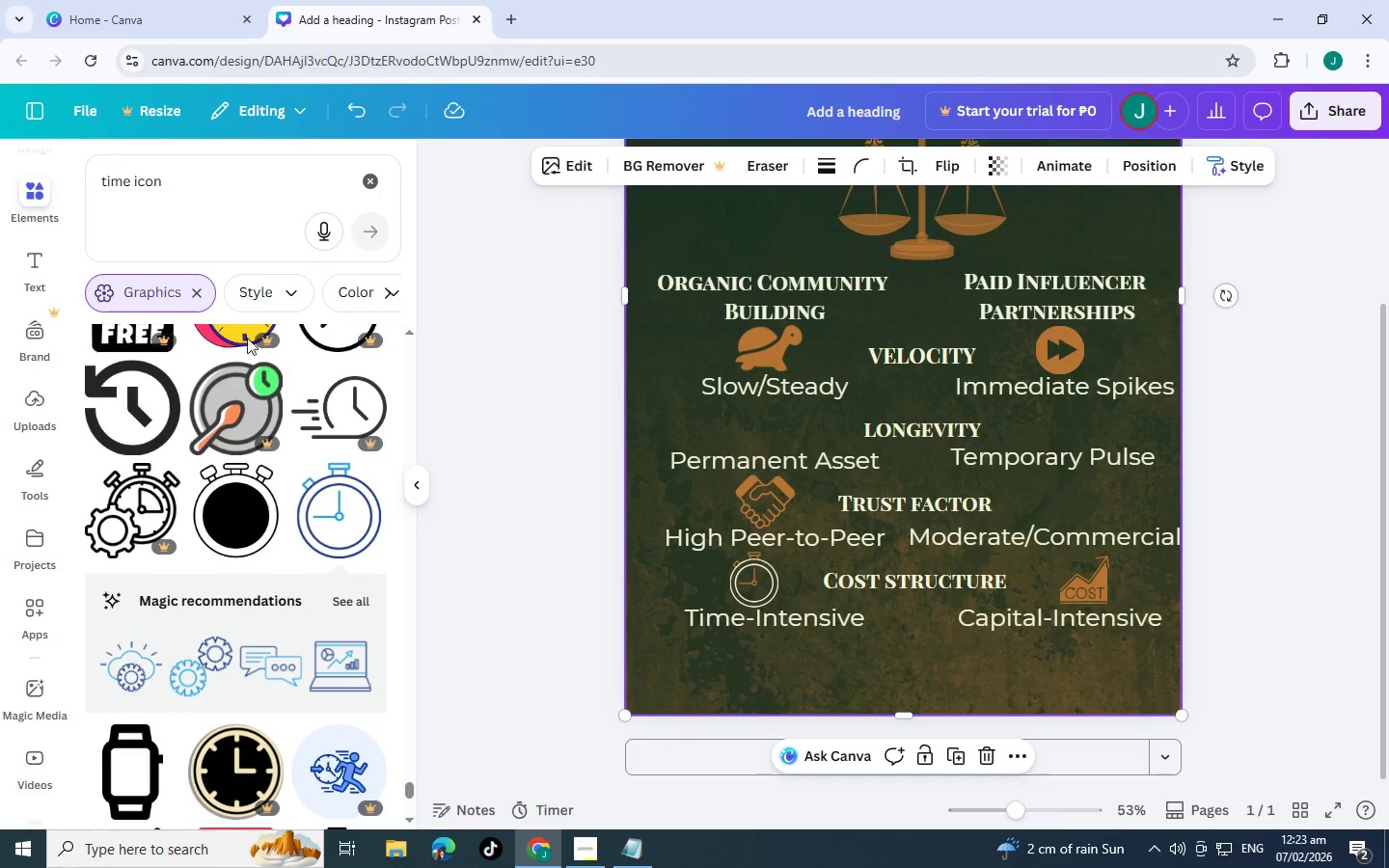 
left_click_drag(start_coordinate=[224, 176], to_coordinate=[33, 174])
 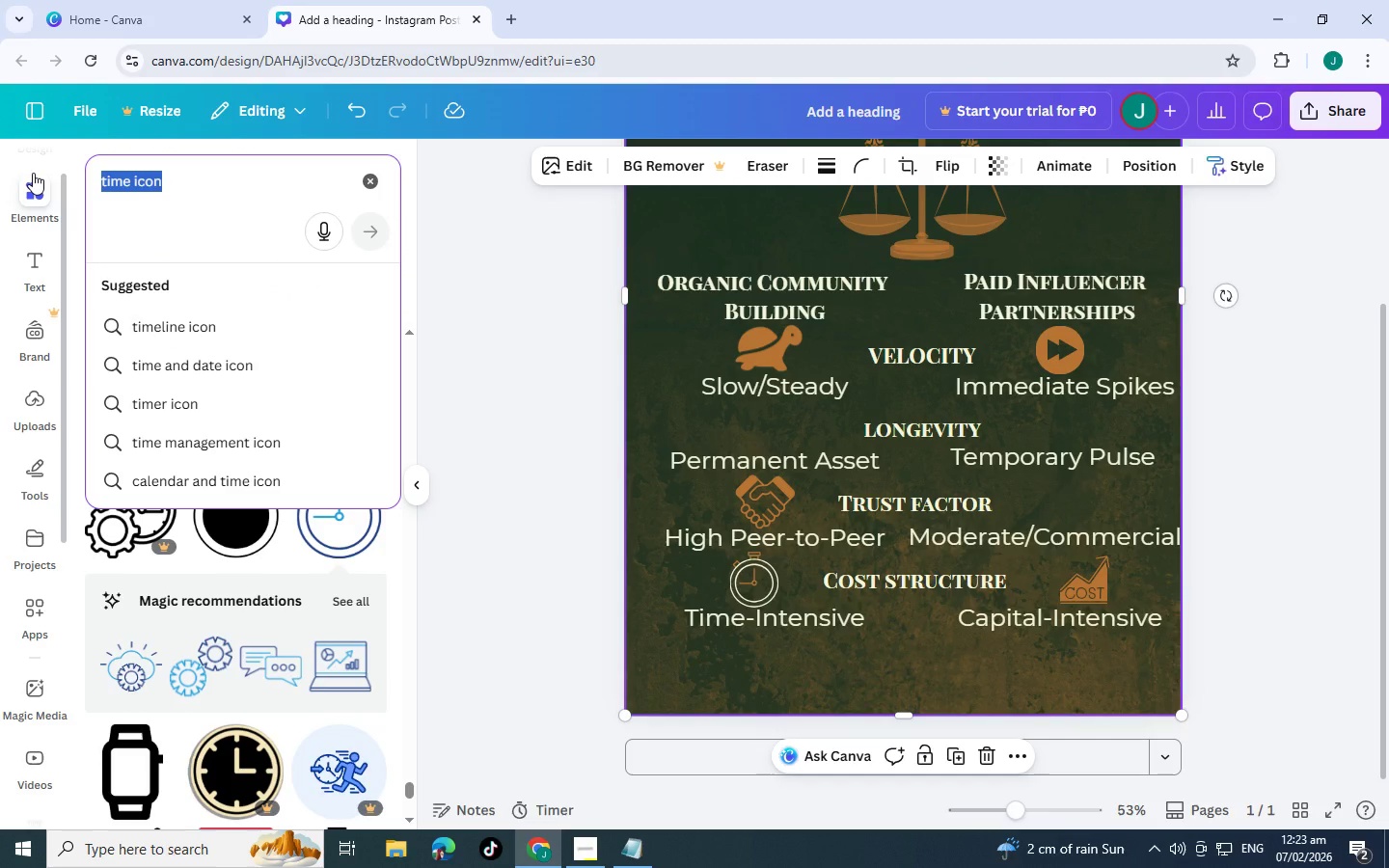 
type(commerical icon)
 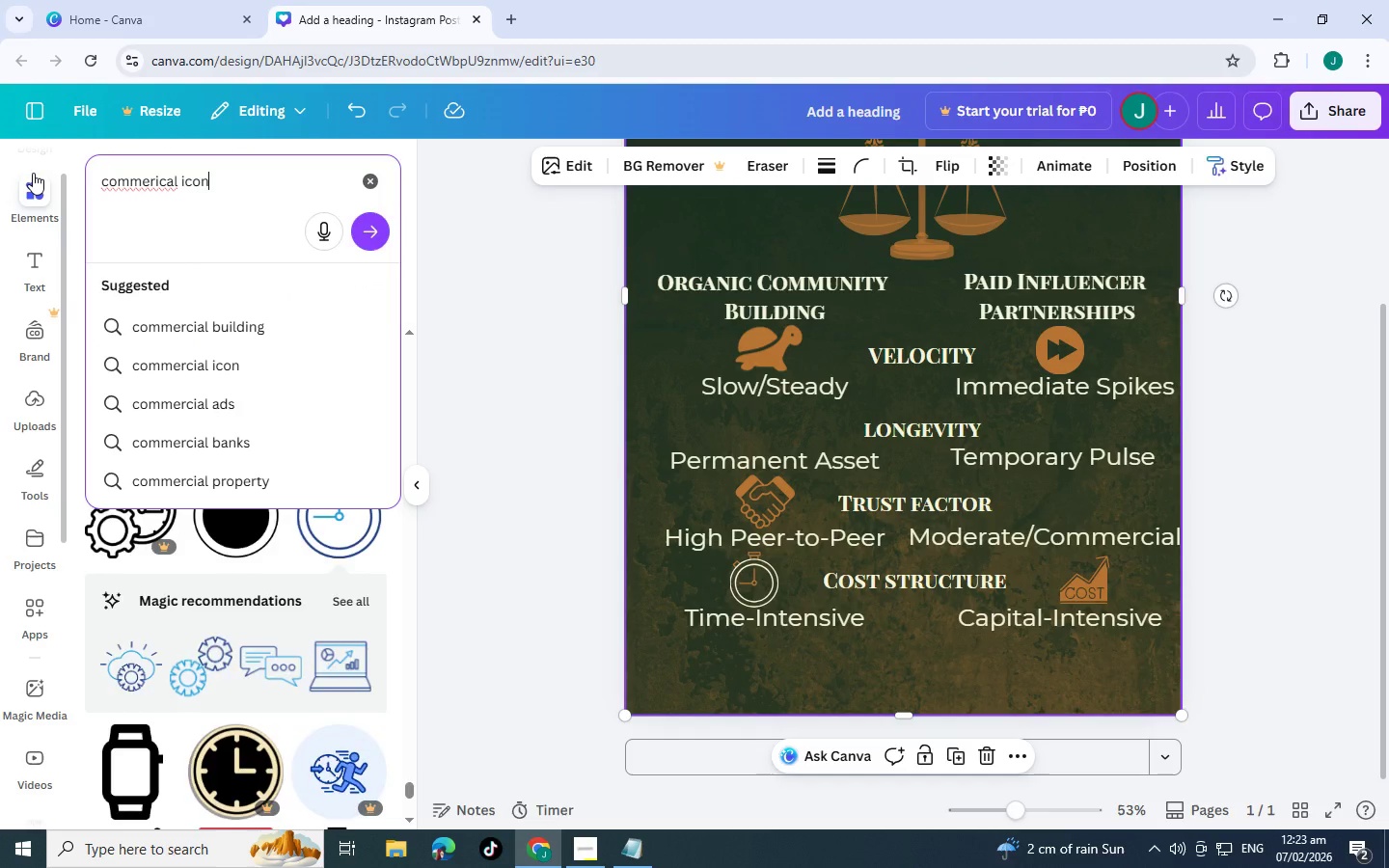 
key(Enter)
 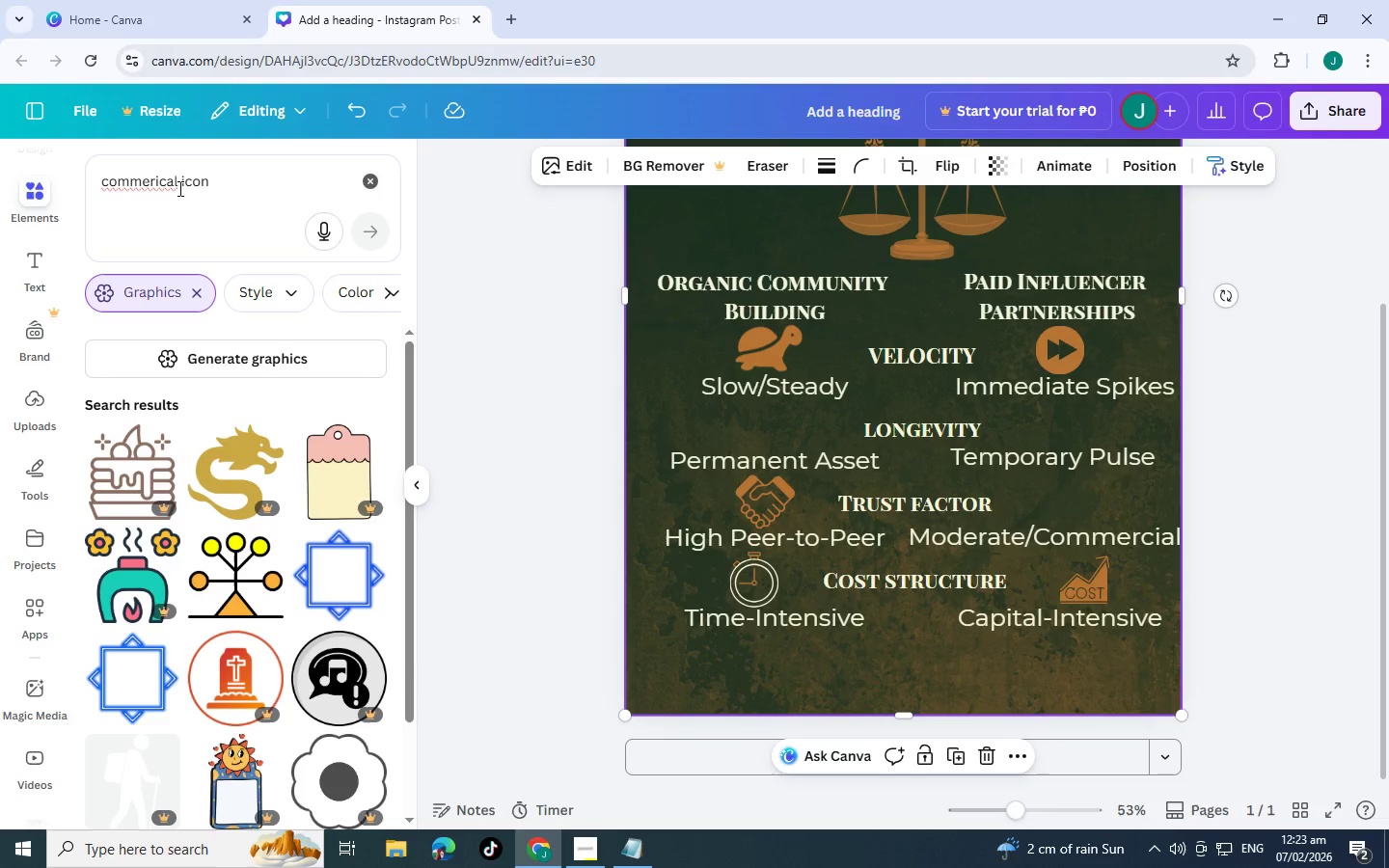 
wait(5.17)
 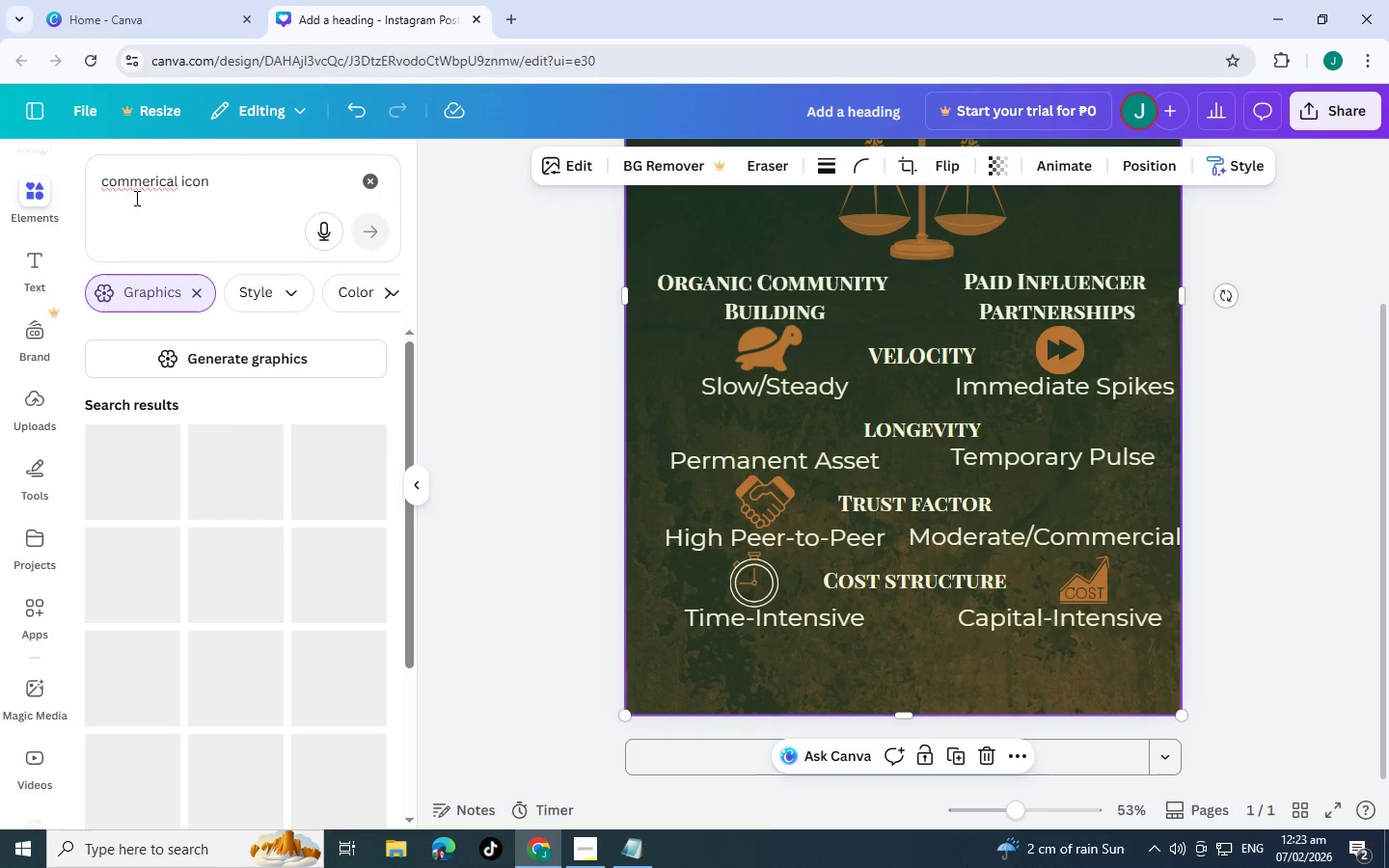 
left_click([145, 184])
 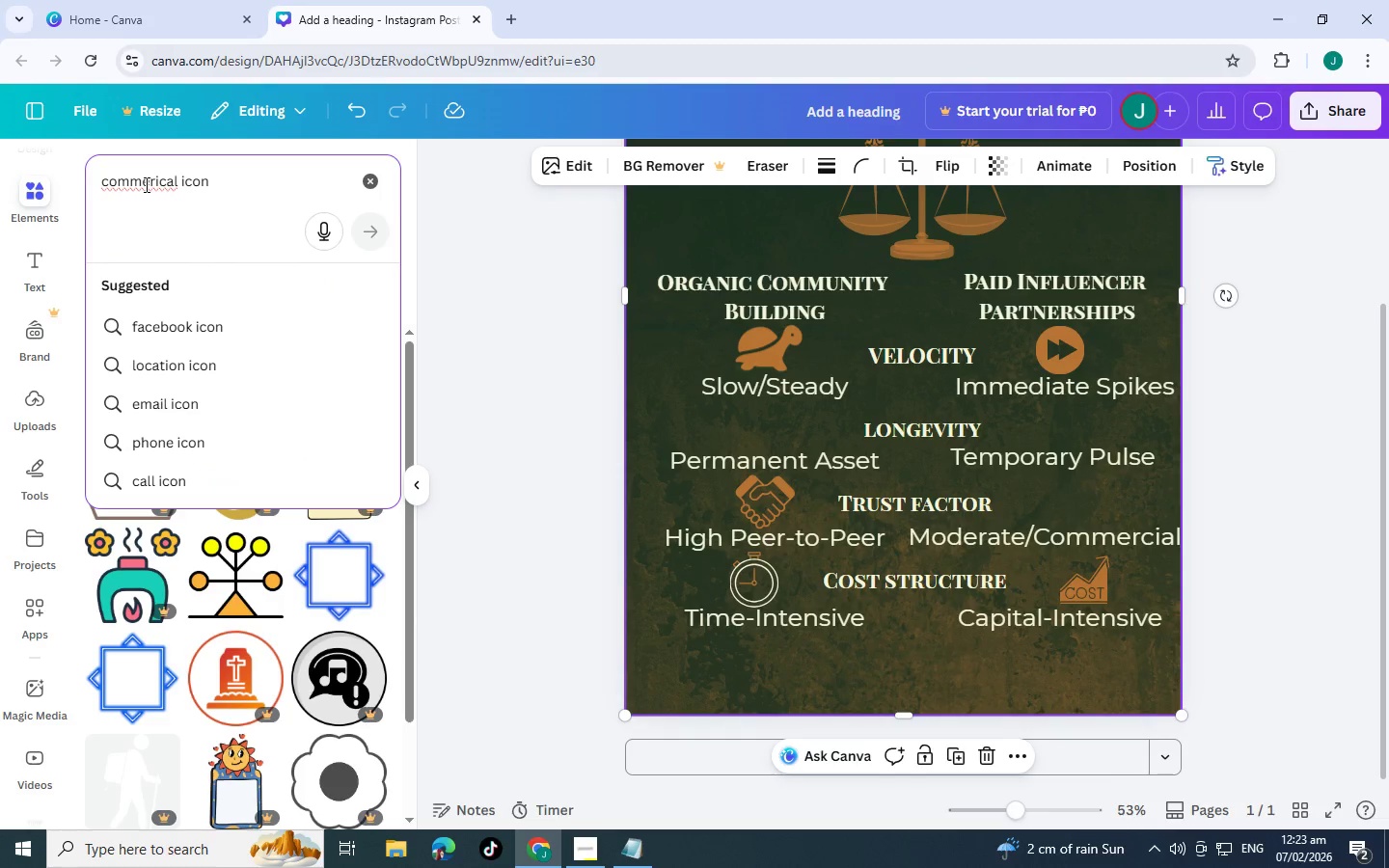 
right_click([145, 184])
 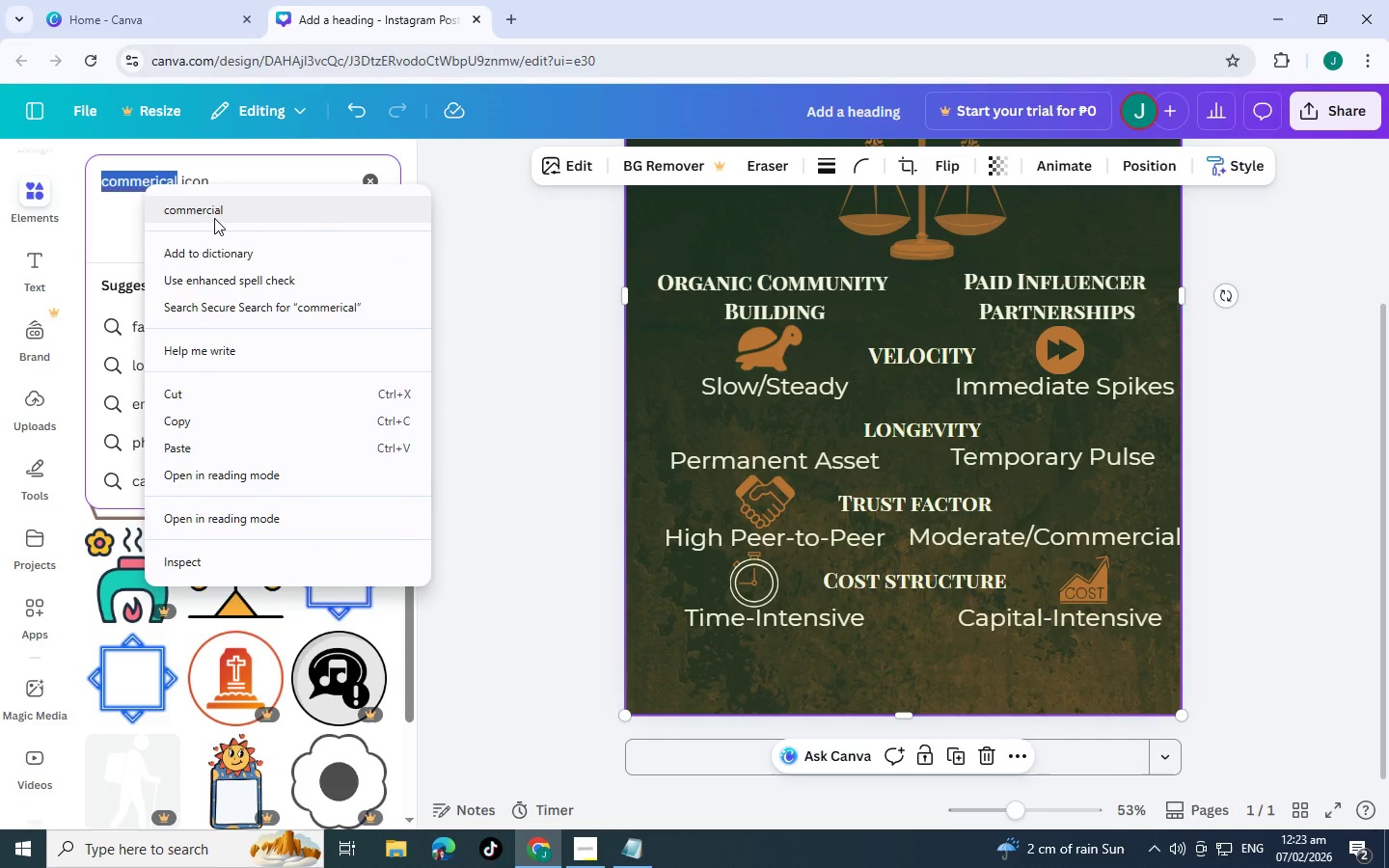 
wait(5.77)
 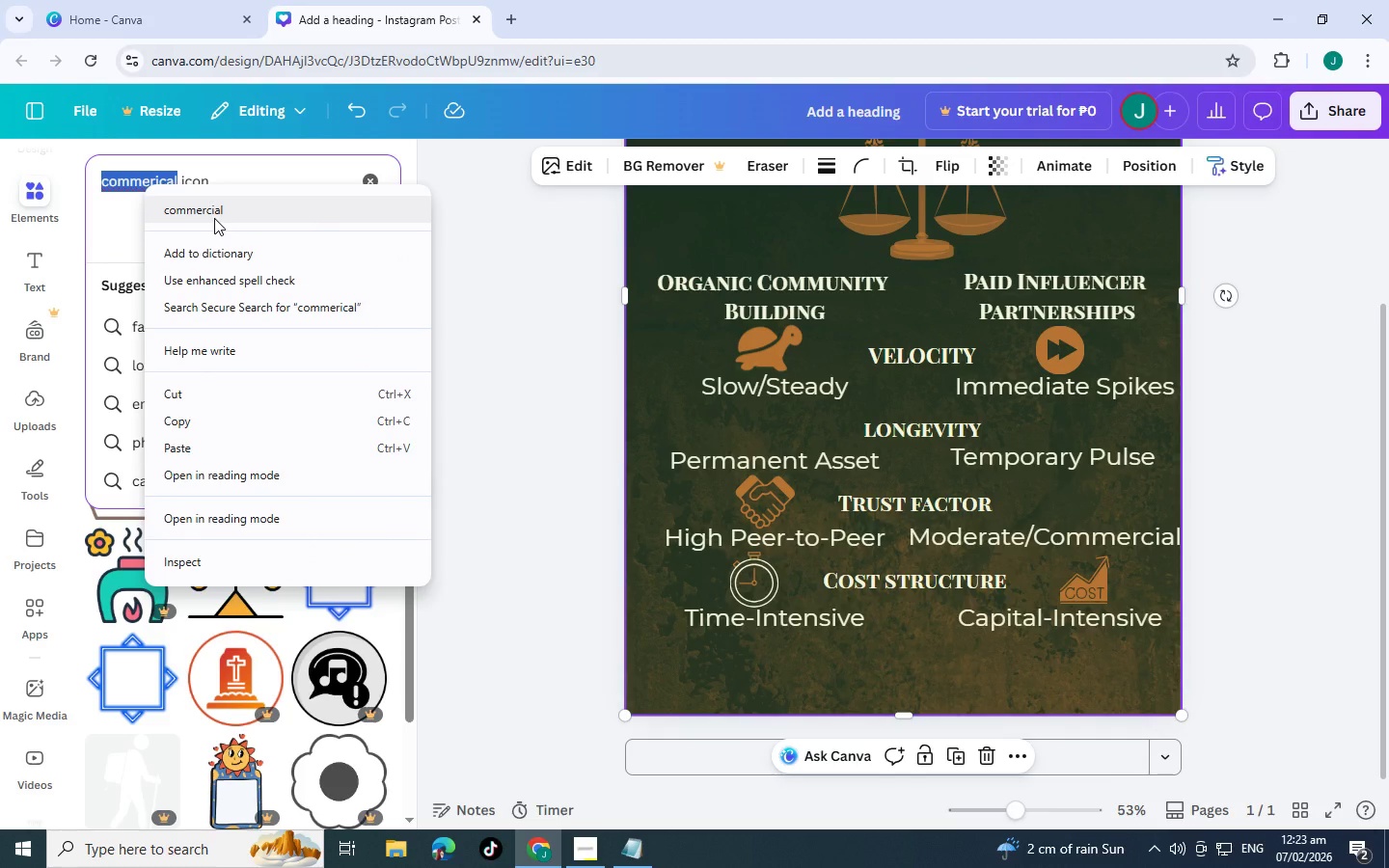 
left_click([214, 218])
 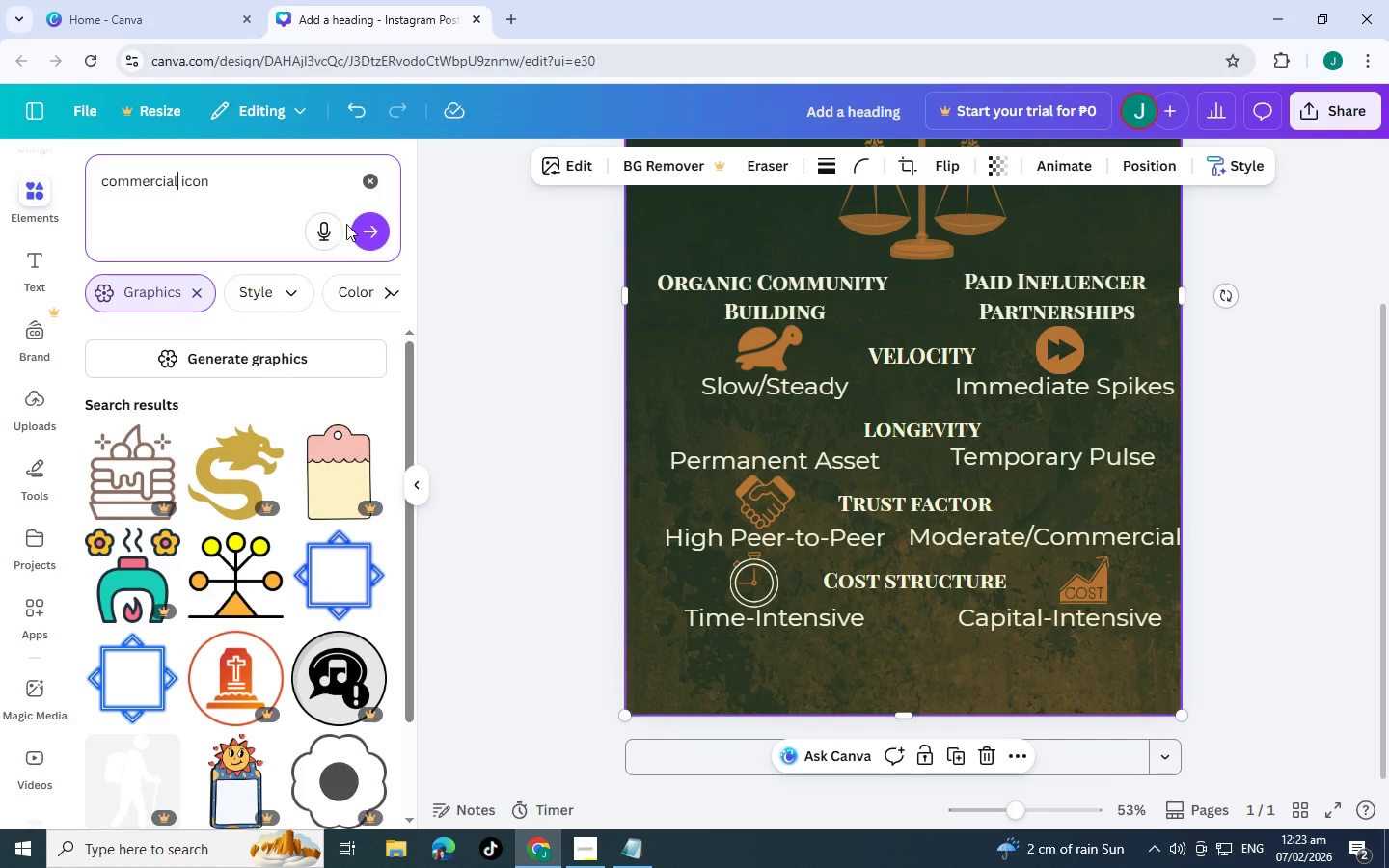 
left_click([385, 230])
 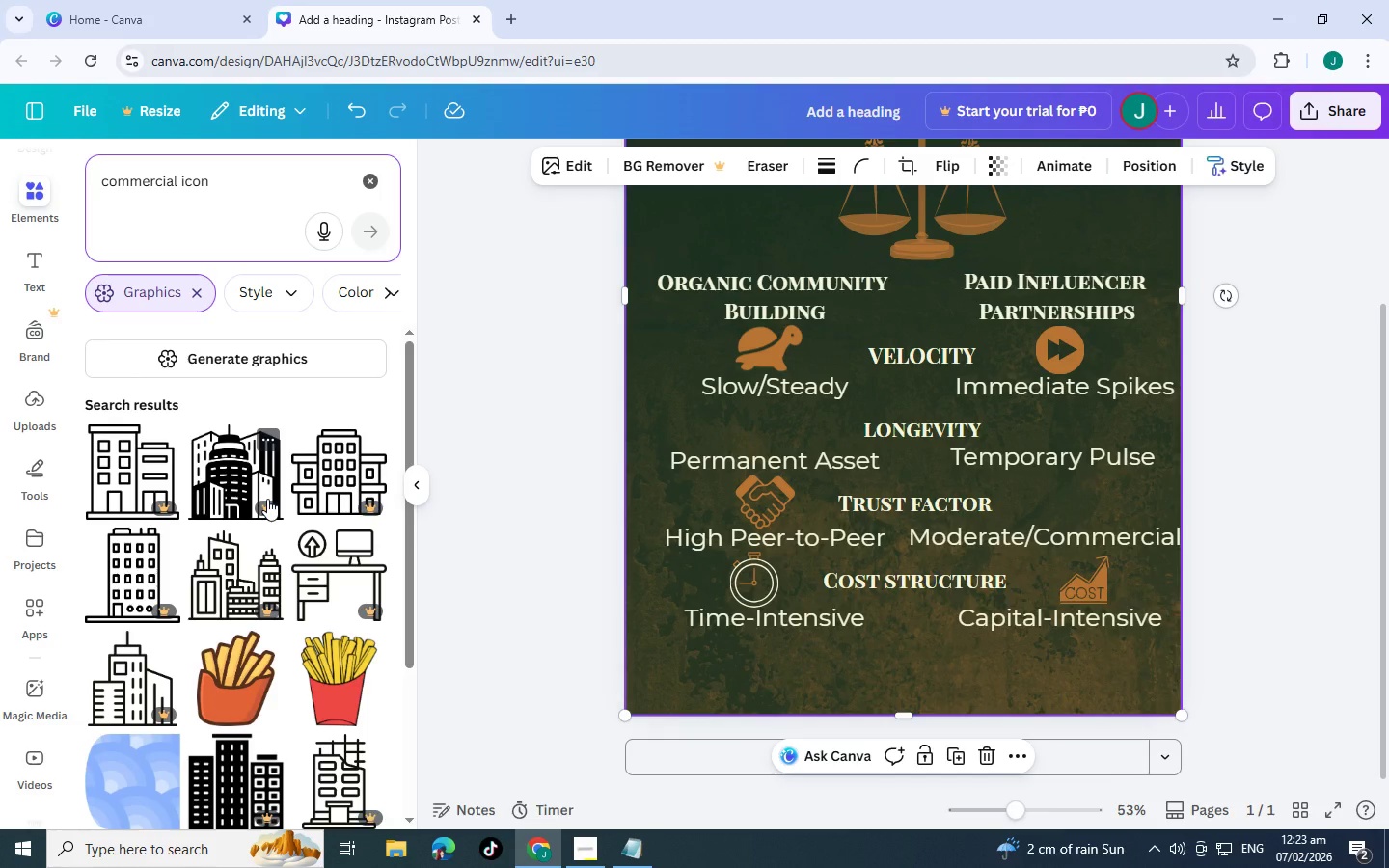 
scroll: coordinate [286, 610], scroll_direction: down, amount: 7.0
 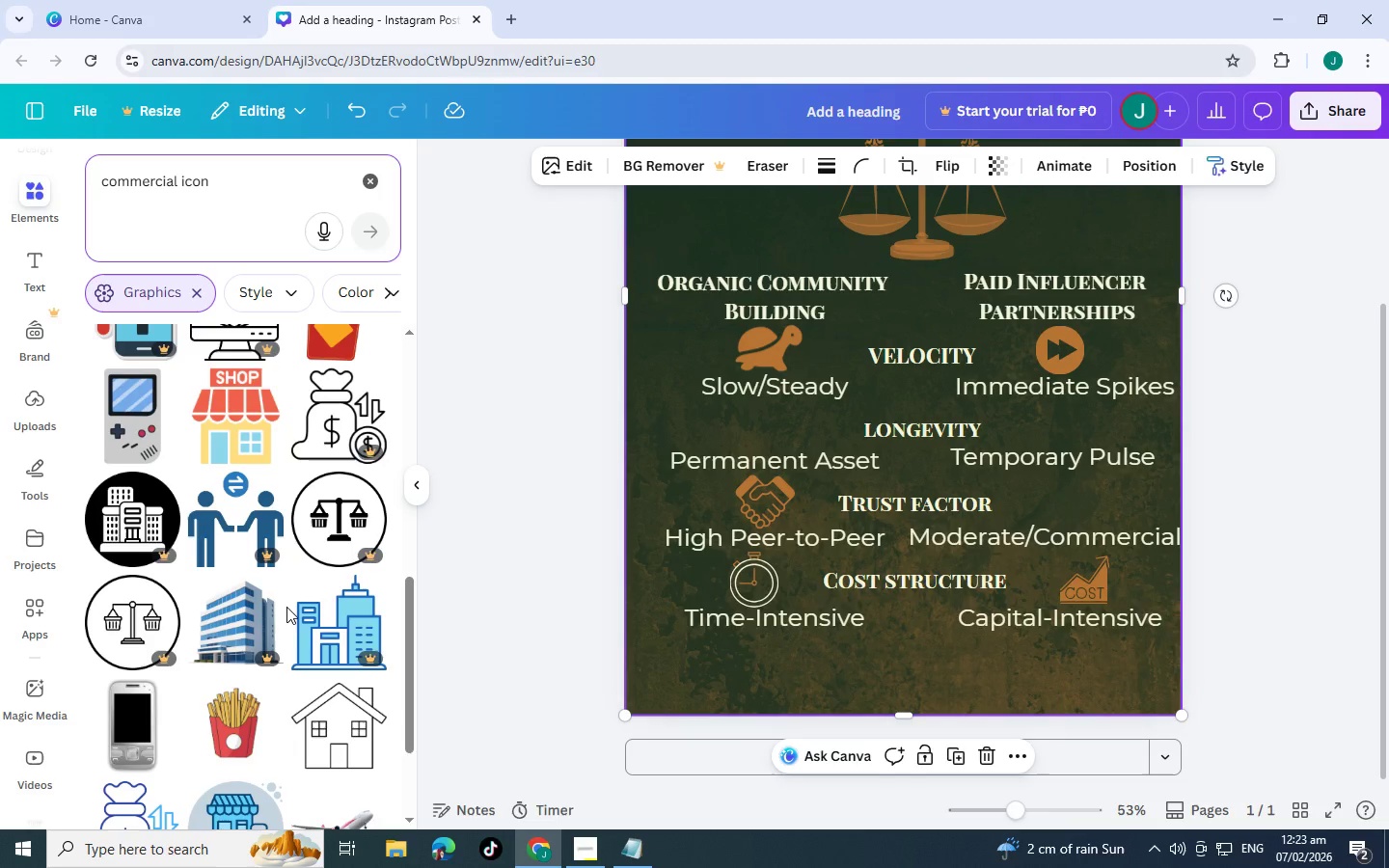 
scroll: coordinate [280, 598], scroll_direction: down, amount: 7.0
 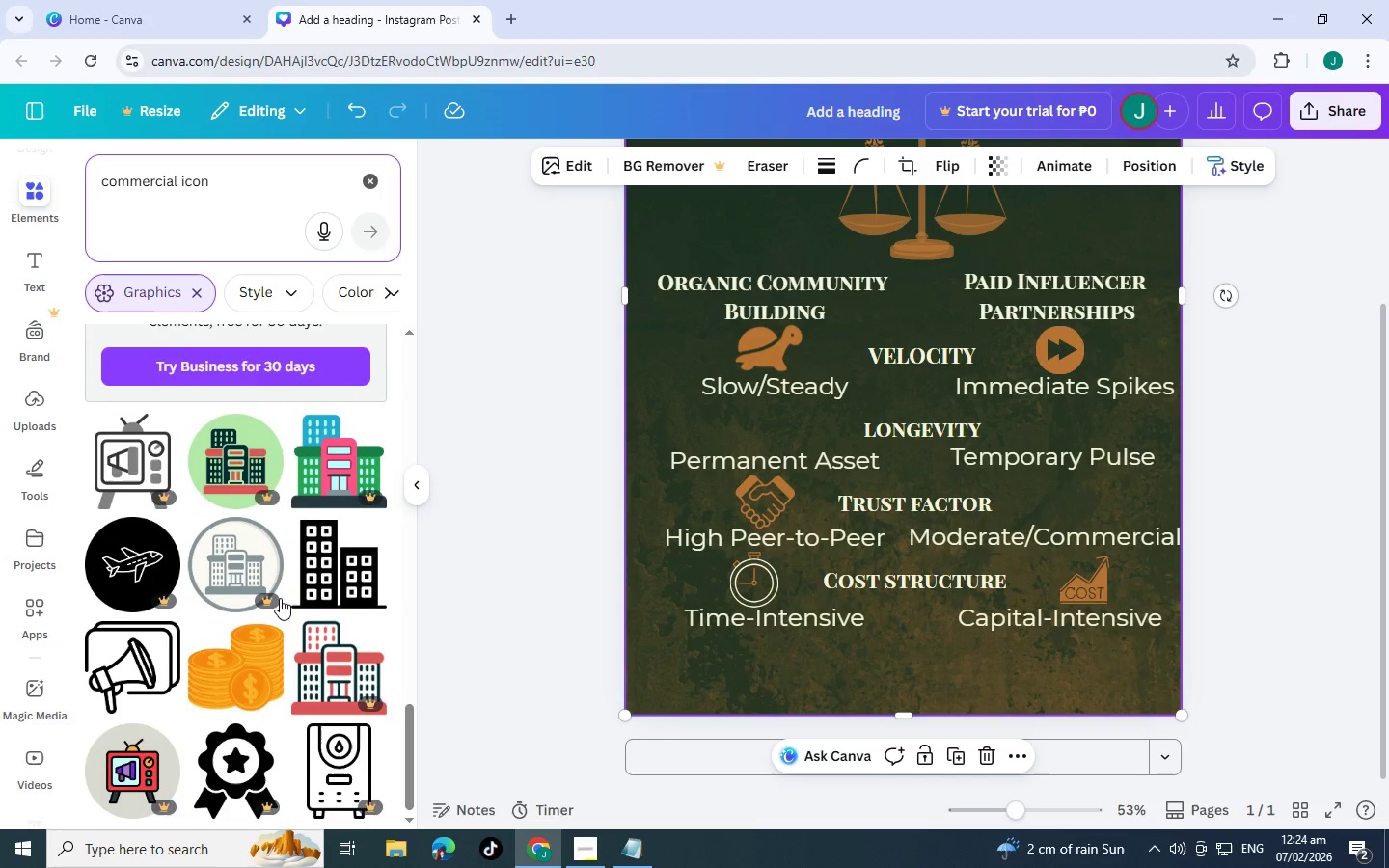 
scroll: coordinate [275, 599], scroll_direction: down, amount: 3.0
 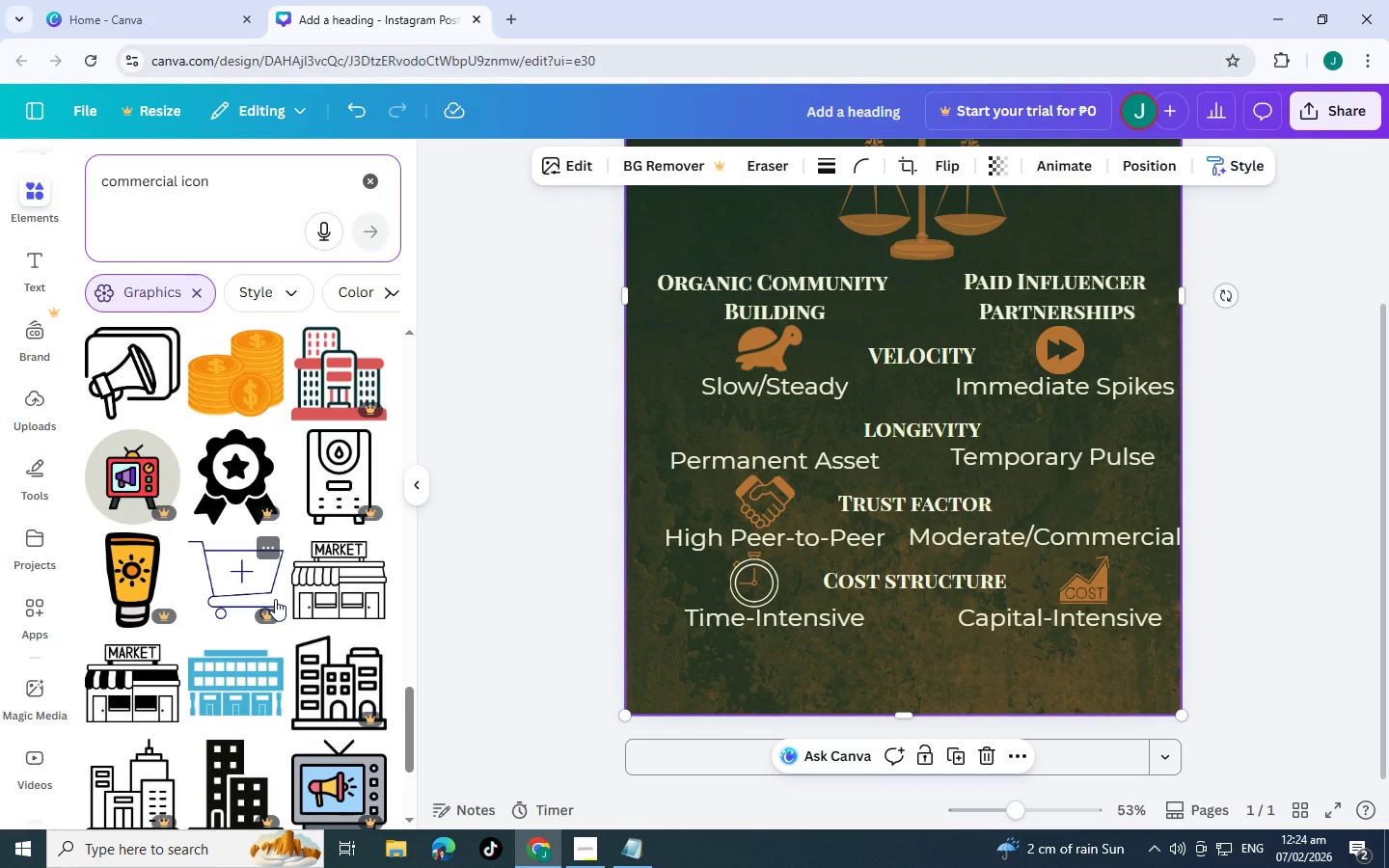 
wait(9.94)
 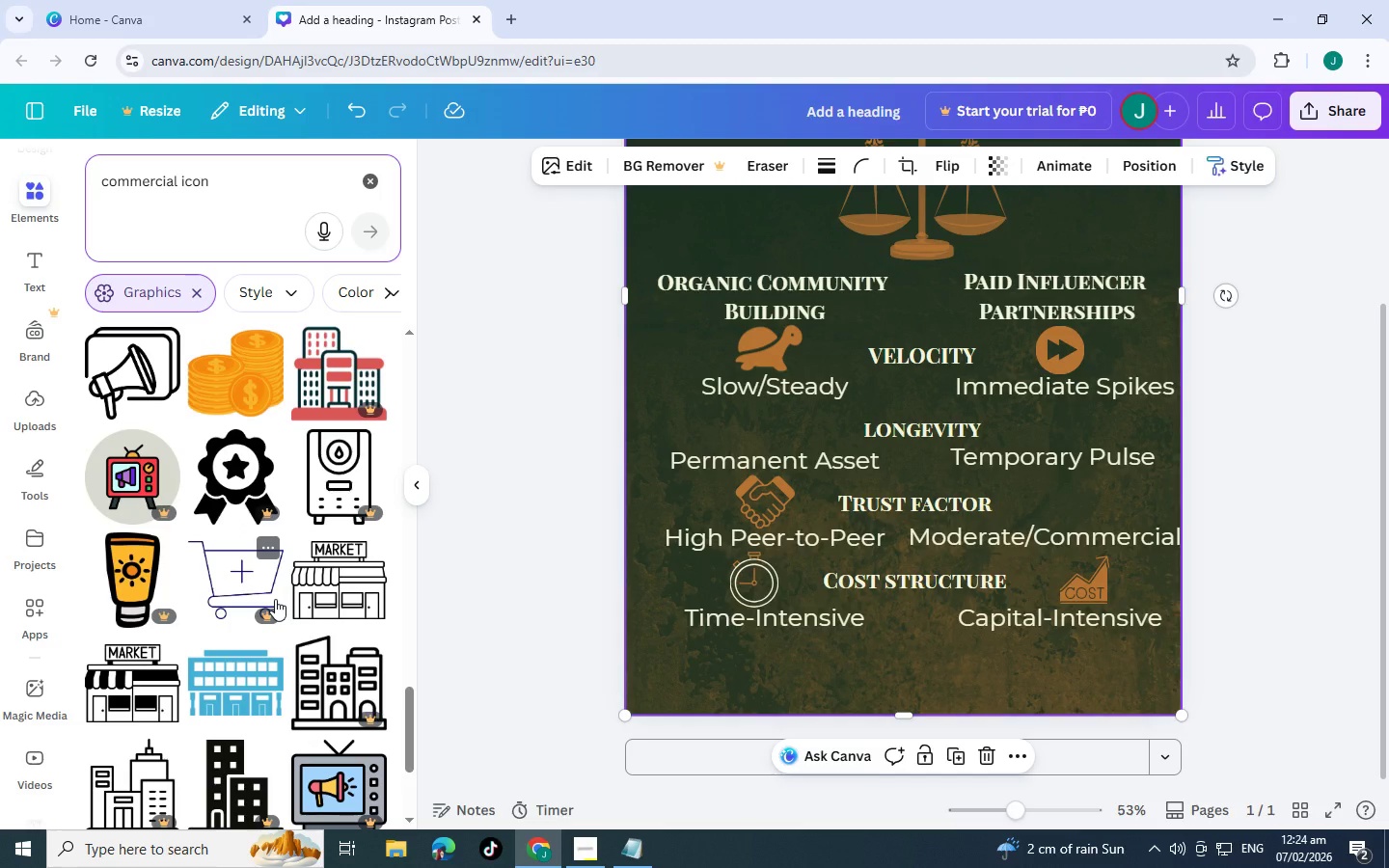 
scroll: coordinate [212, 719], scroll_direction: down, amount: 8.0
 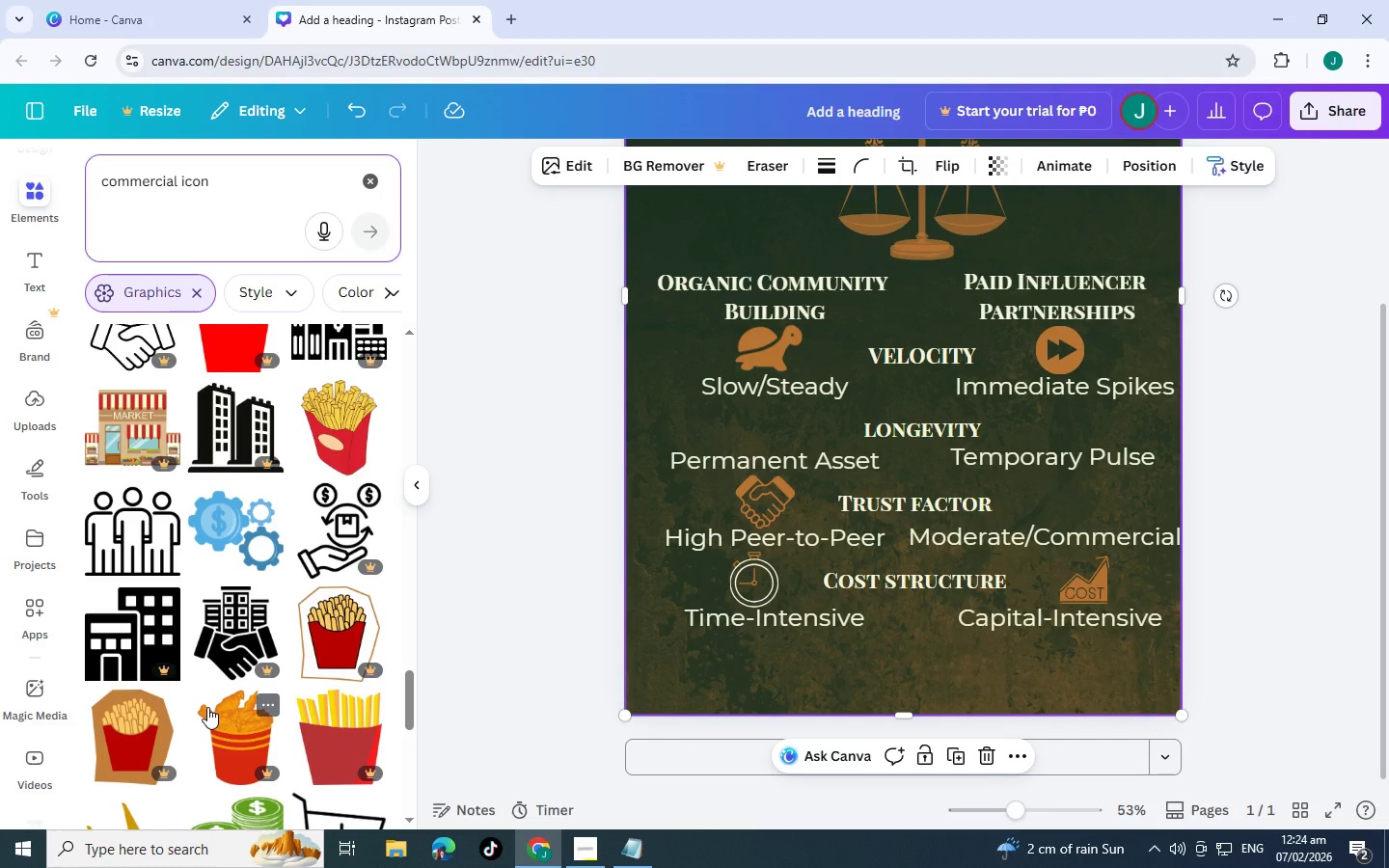 
wait(8.64)
 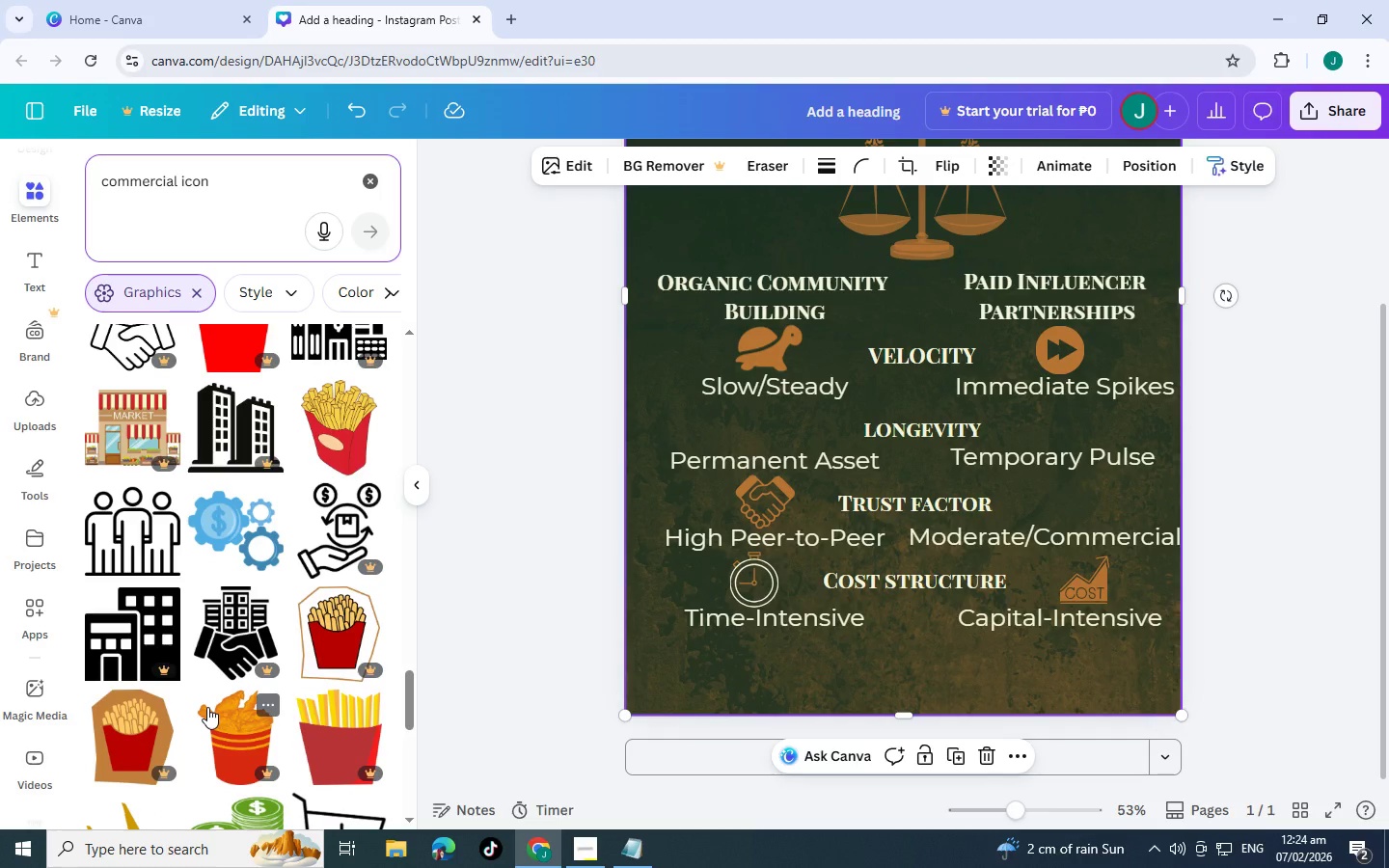 
scroll: coordinate [299, 619], scroll_direction: down, amount: 8.0
 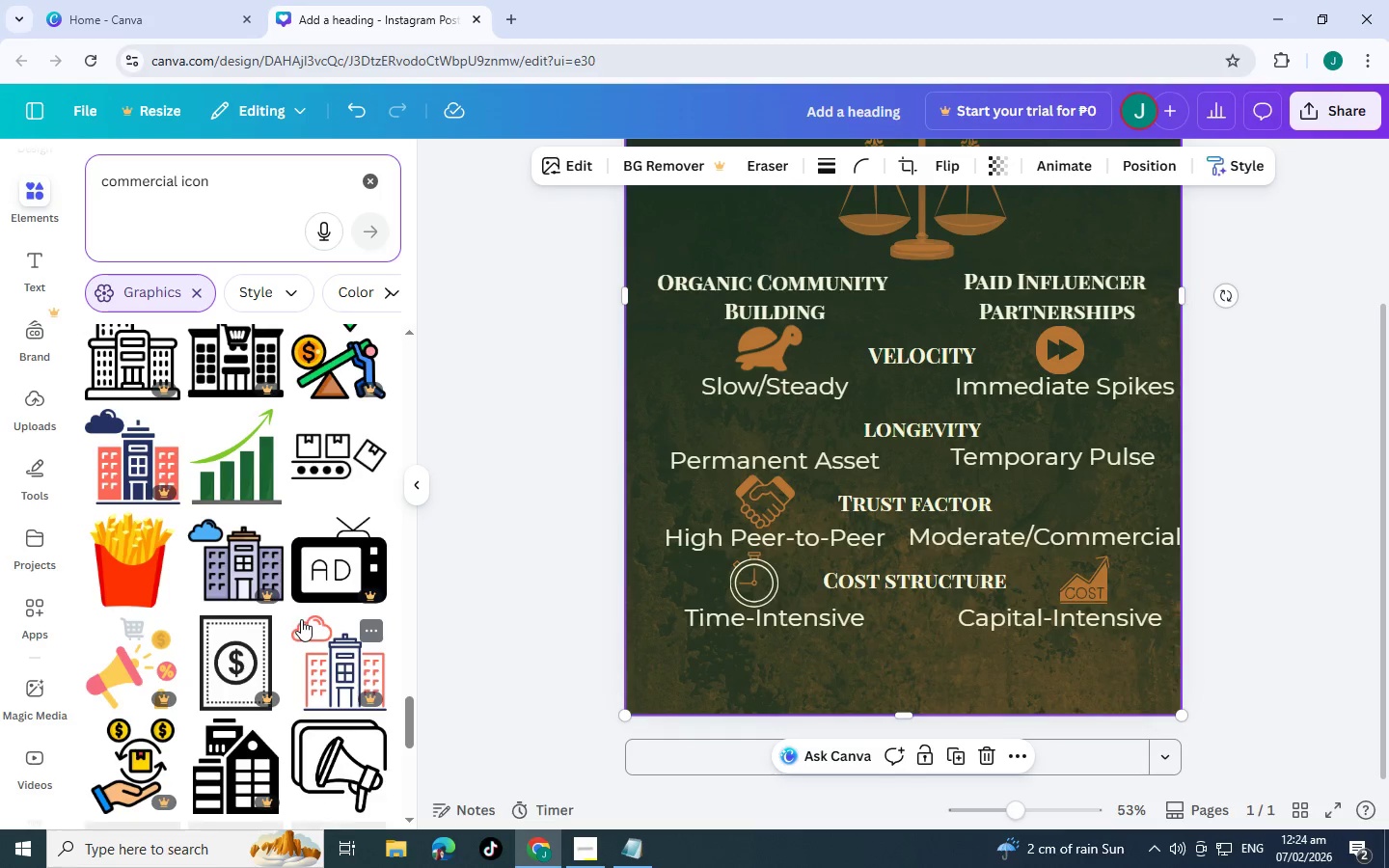 
scroll: coordinate [302, 632], scroll_direction: down, amount: 5.0
 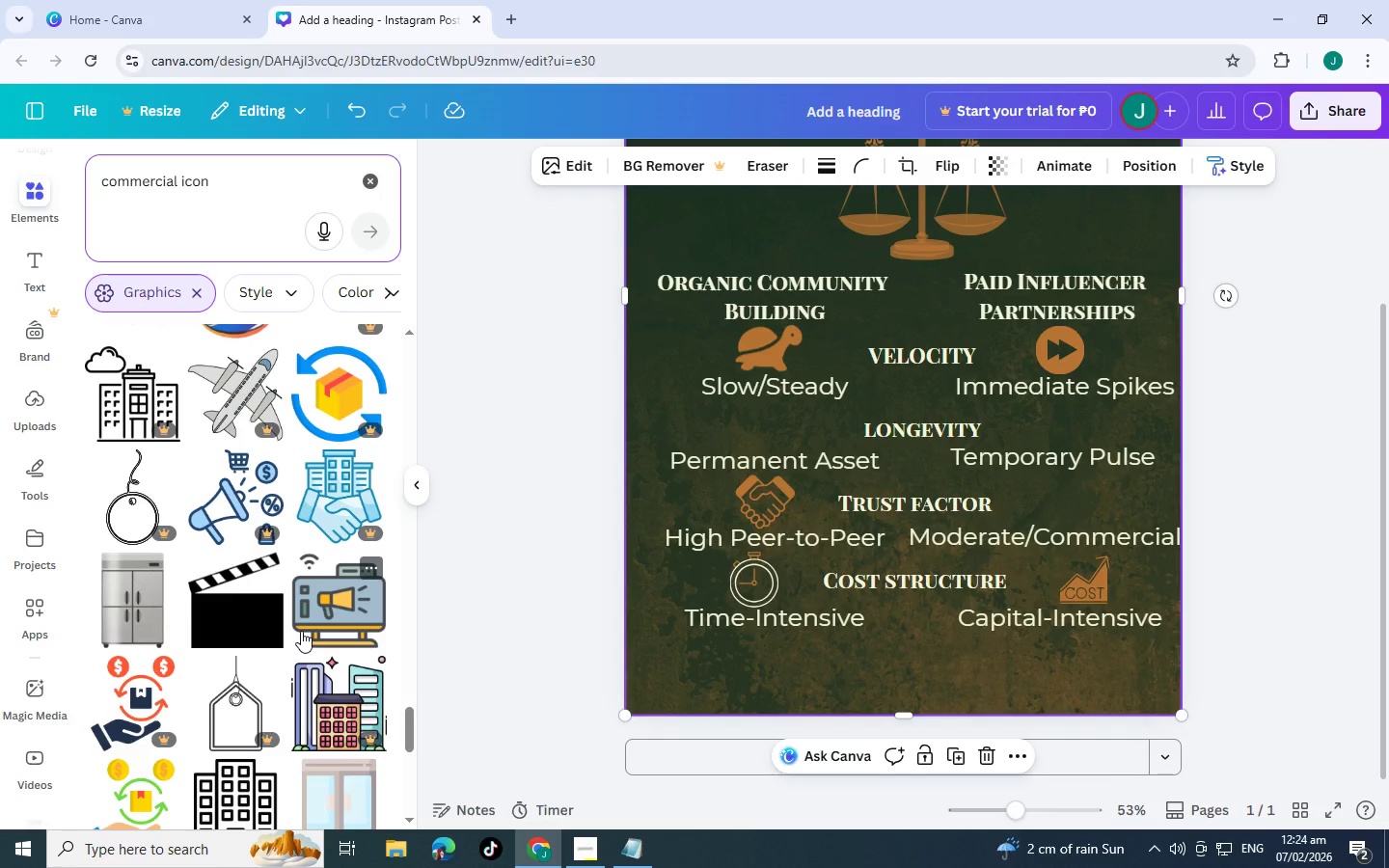 
scroll: coordinate [296, 625], scroll_direction: down, amount: 3.0
 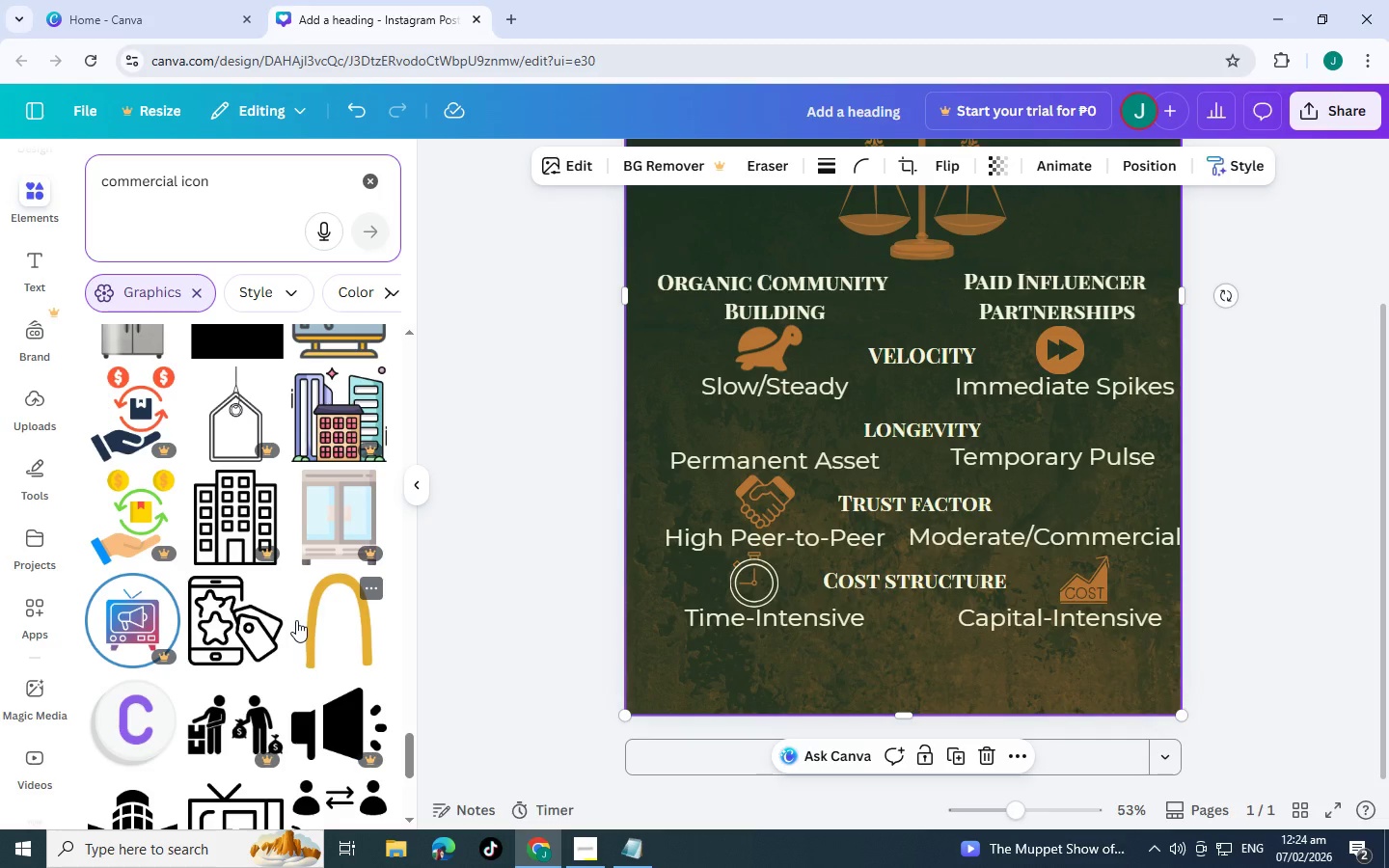 
wait(9.14)
 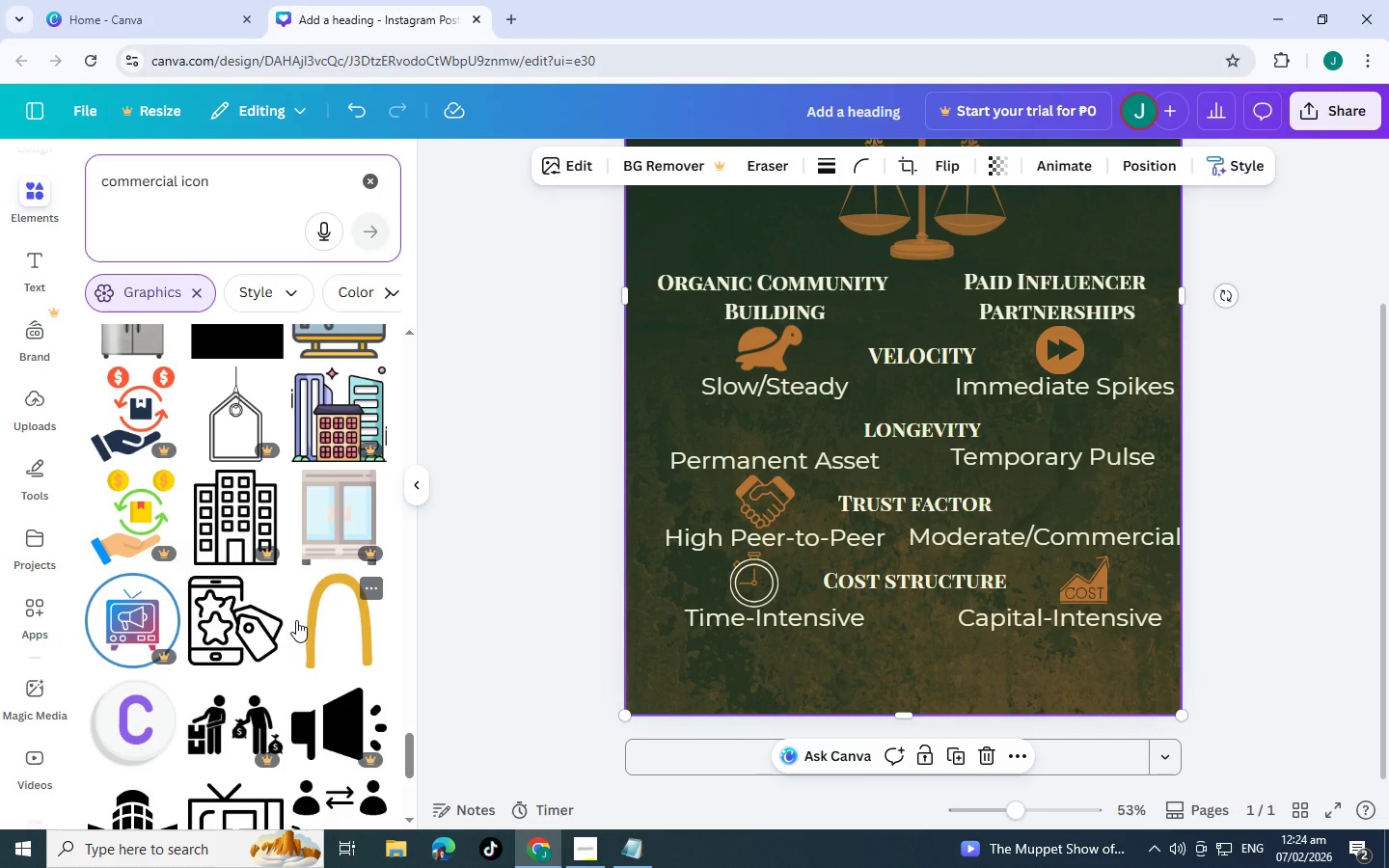 
scroll: coordinate [331, 565], scroll_direction: down, amount: 11.0
 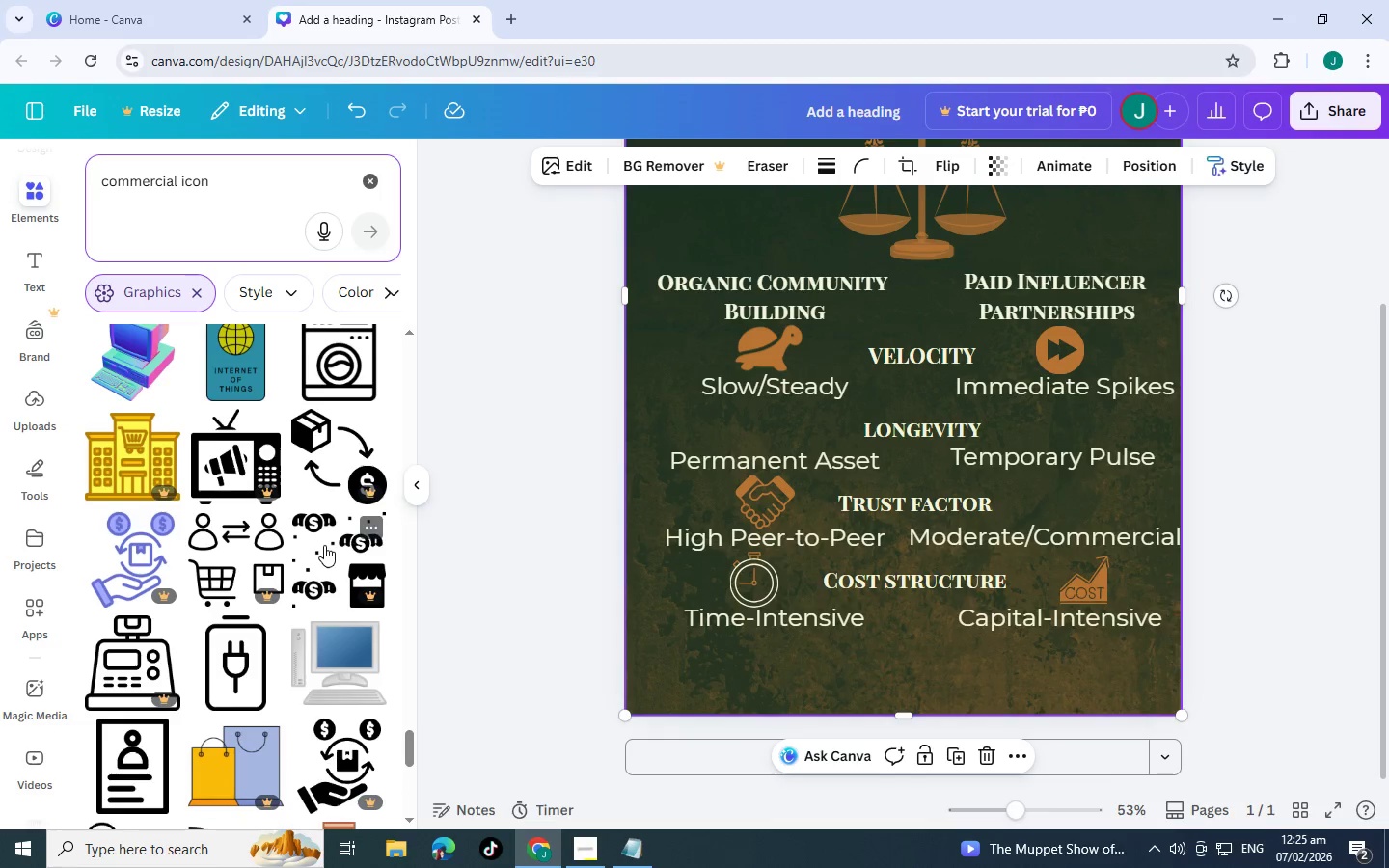 
scroll: coordinate [291, 501], scroll_direction: down, amount: 6.0
 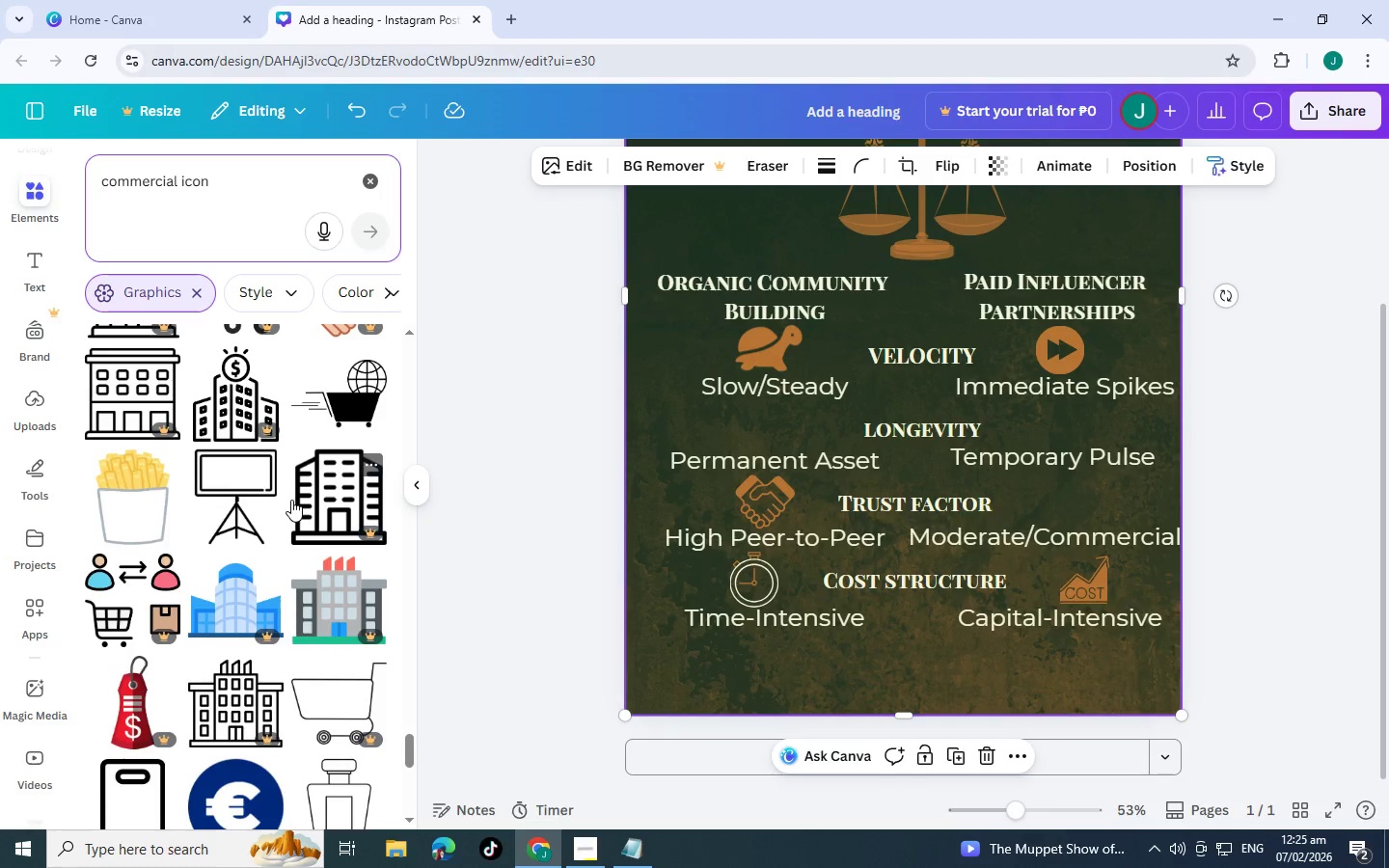 
scroll: coordinate [295, 513], scroll_direction: down, amount: 5.0
 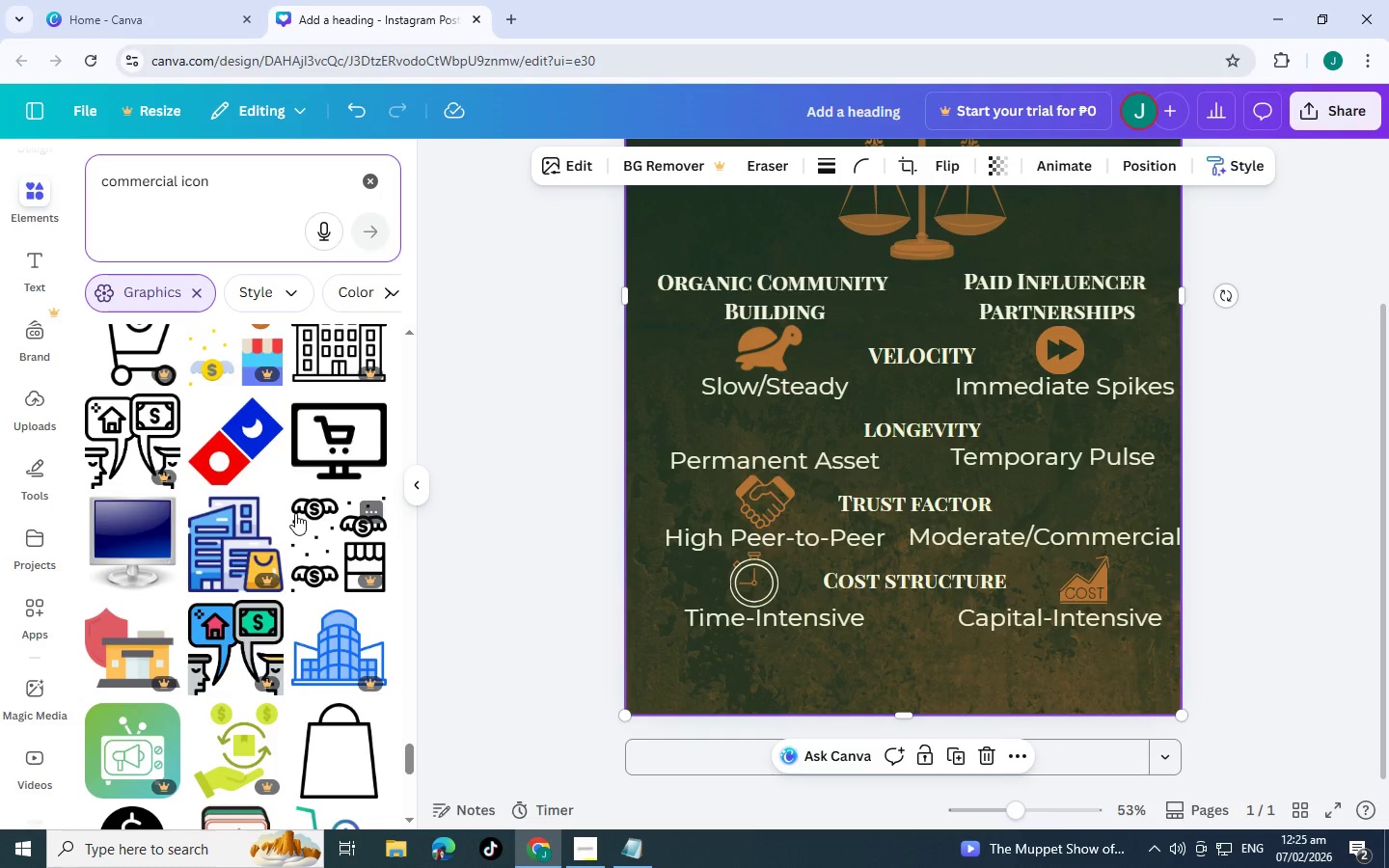 
scroll: coordinate [296, 505], scroll_direction: down, amount: 5.0
 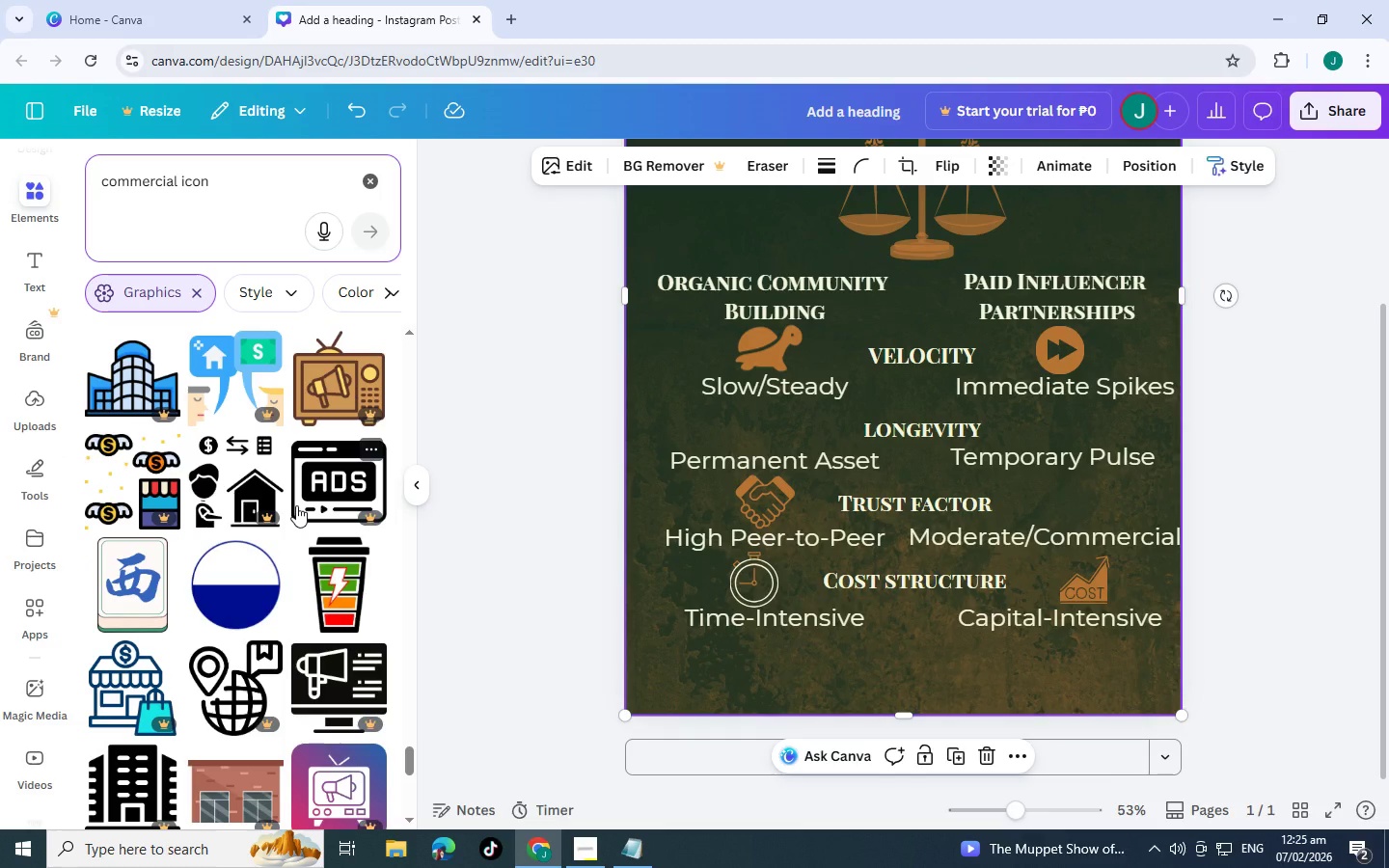 
wait(6.18)
 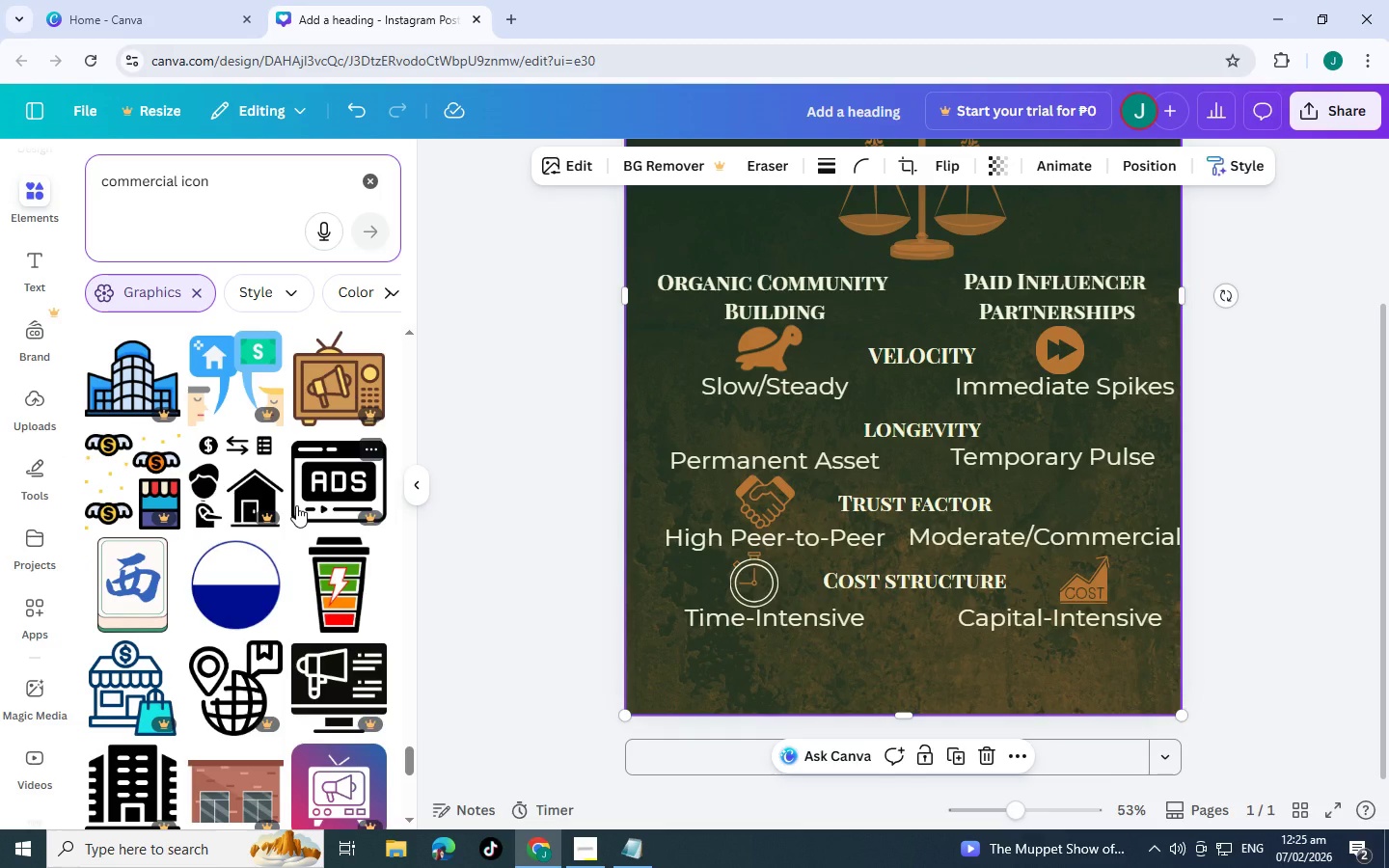 
scroll: coordinate [243, 506], scroll_direction: down, amount: 13.0
 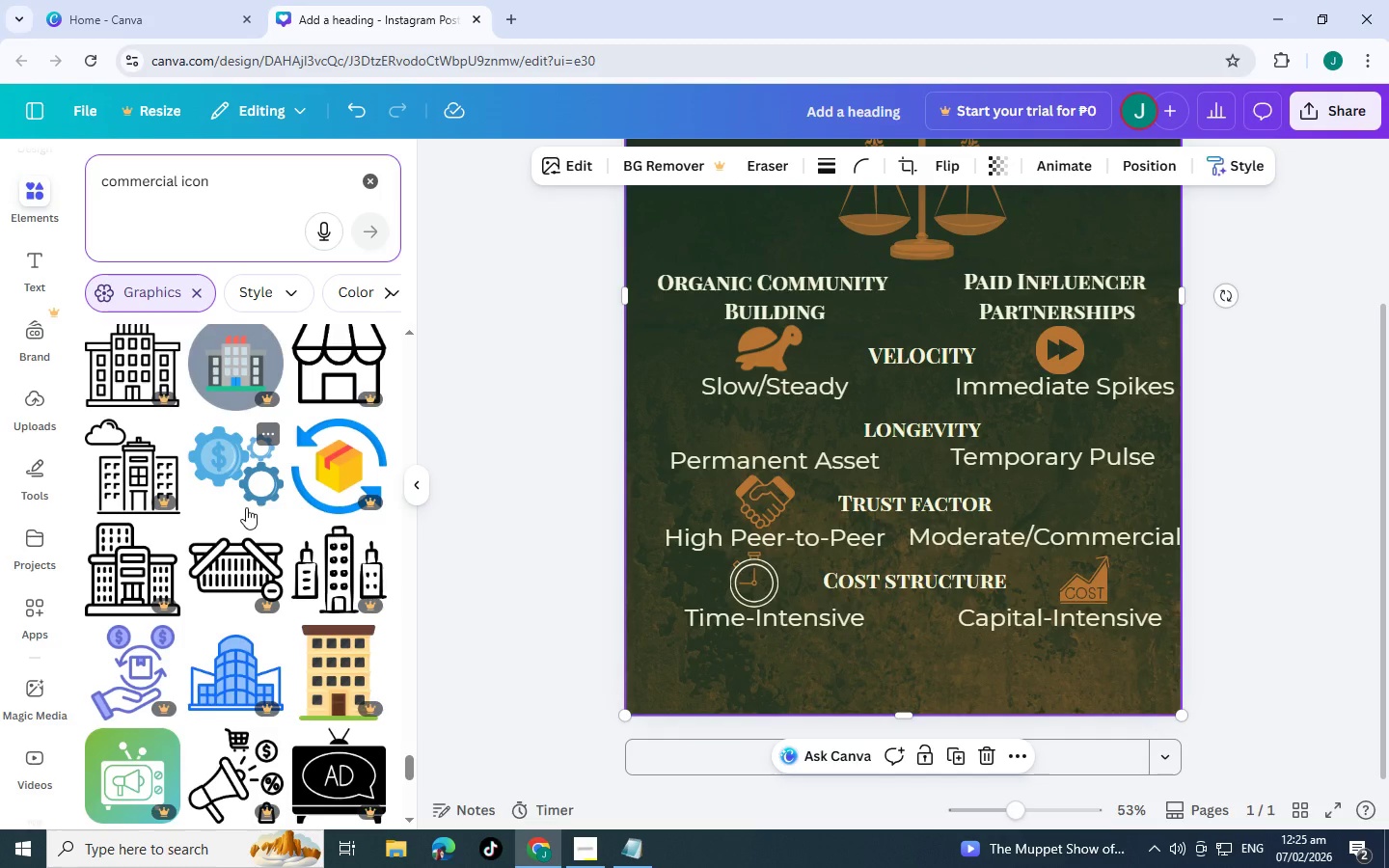 
scroll: coordinate [308, 496], scroll_direction: down, amount: 10.0
 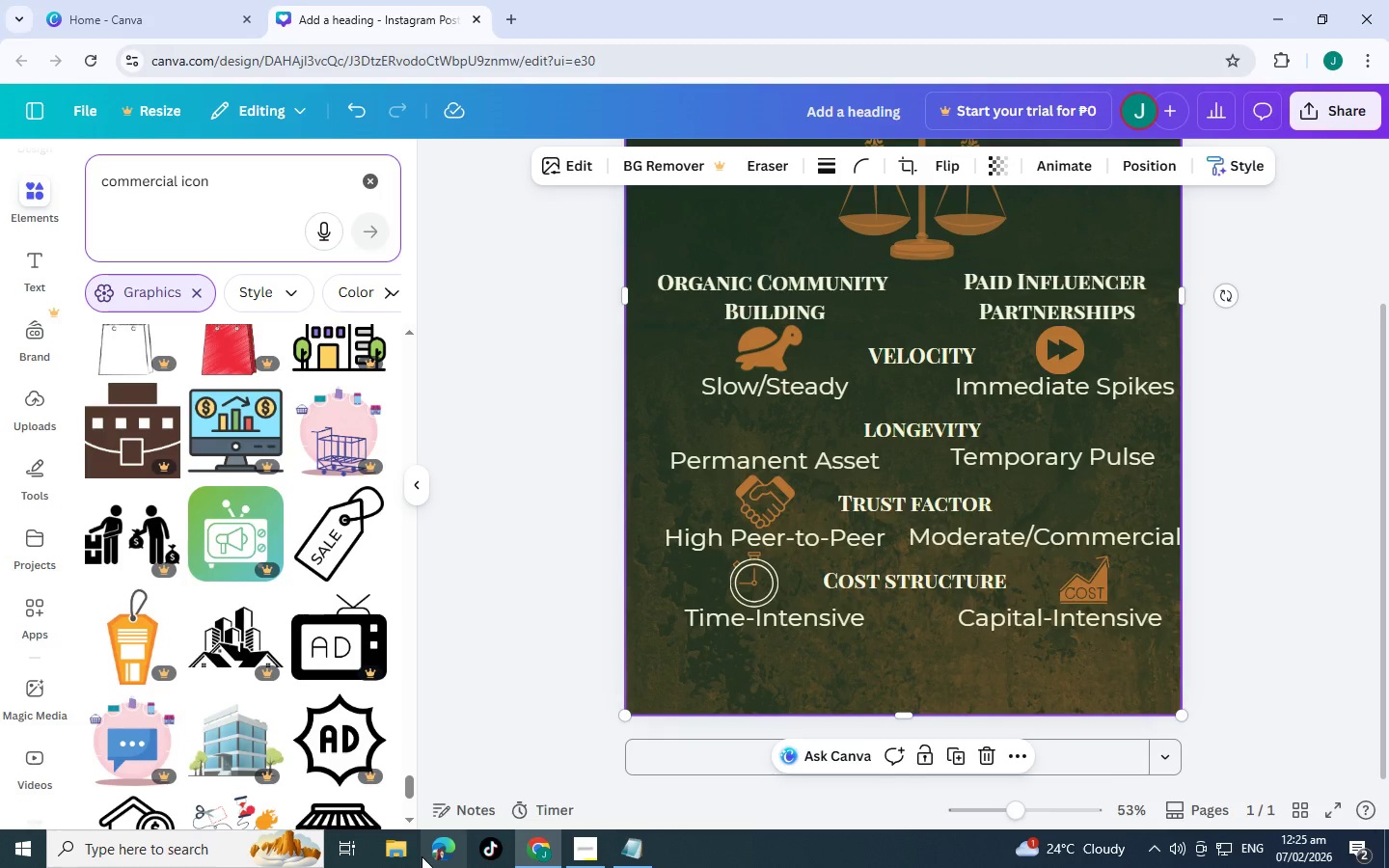 
left_click([589, 844])